 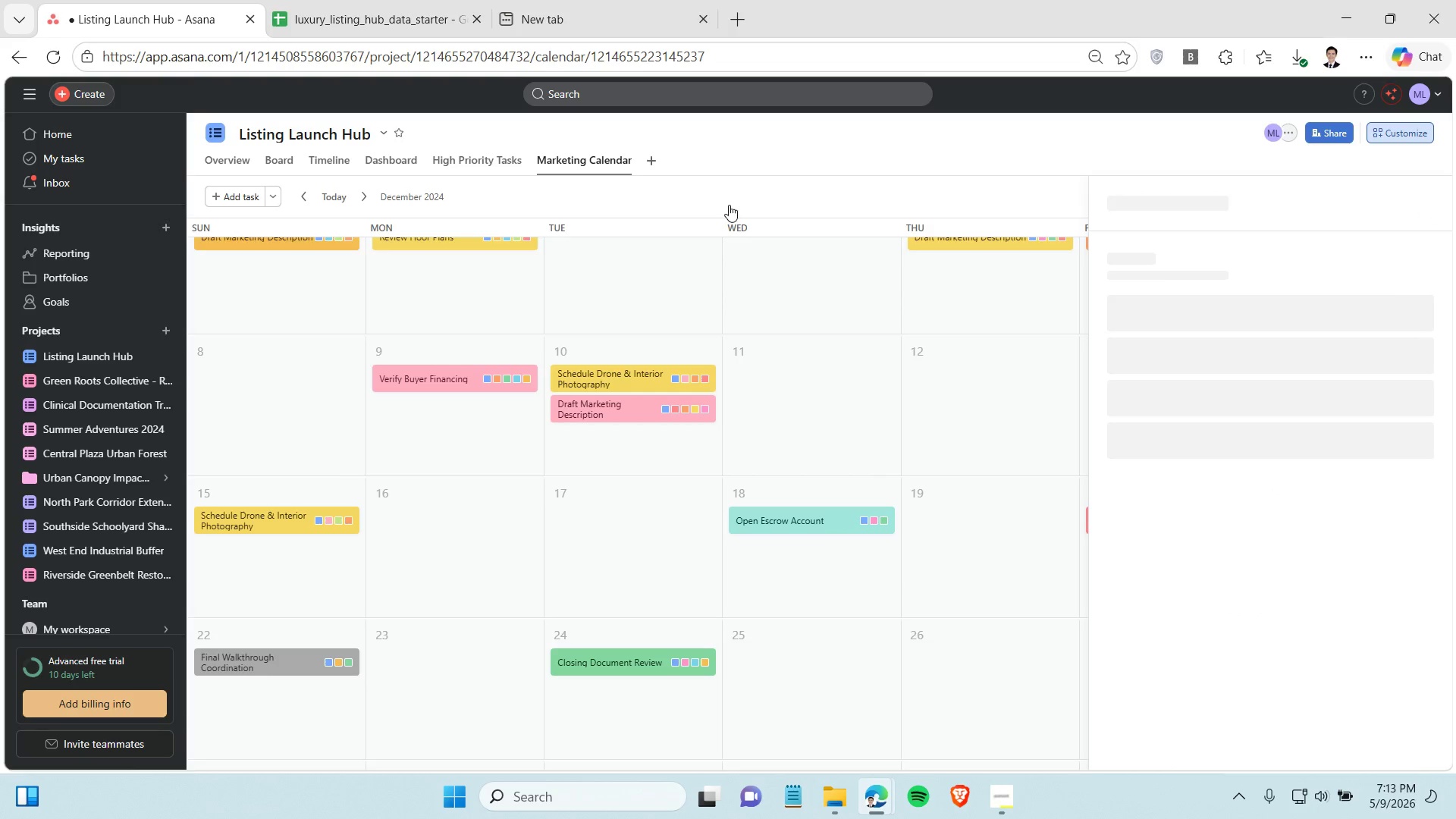 
left_click([287, 166])
 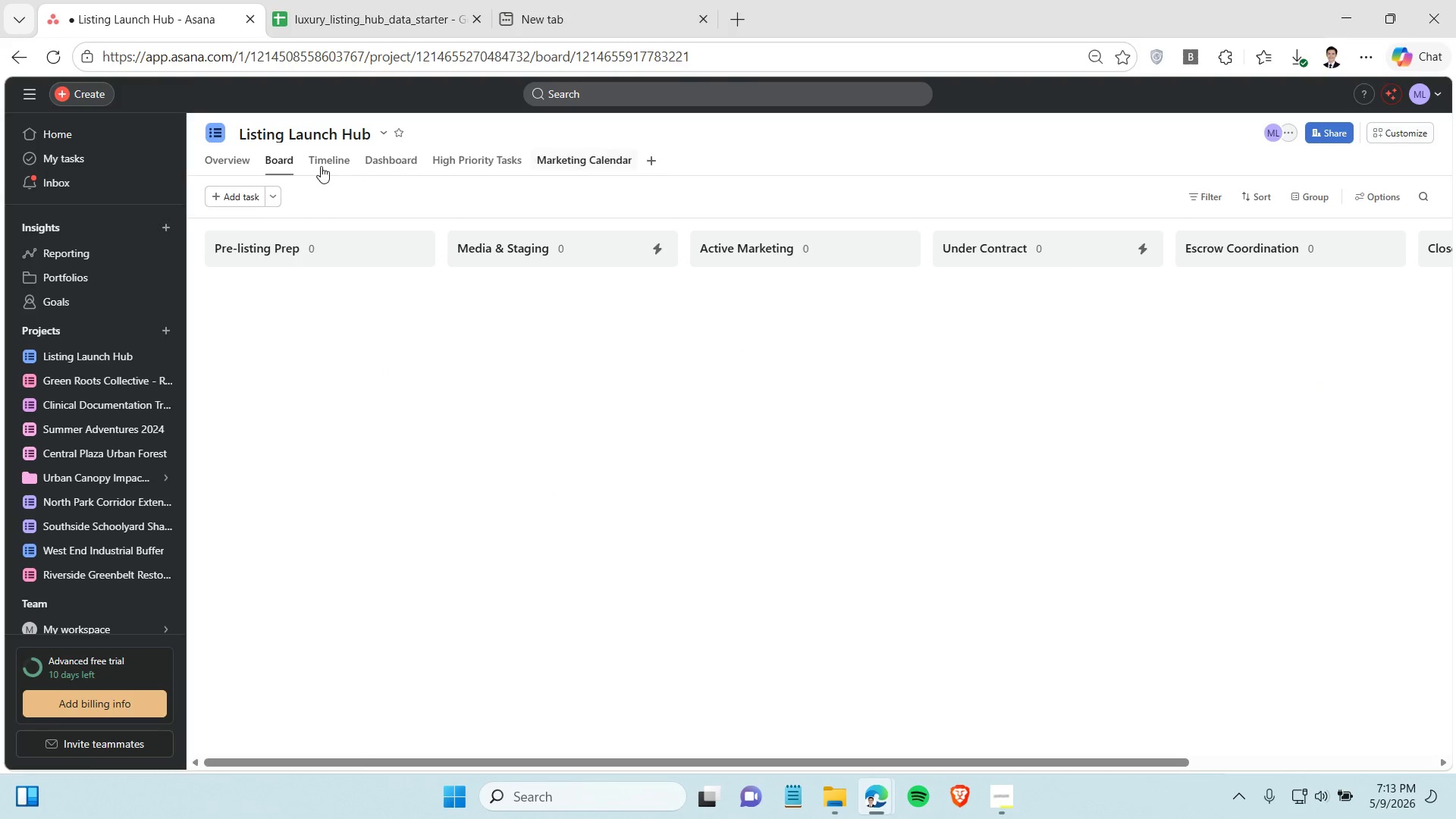 
left_click([323, 165])
 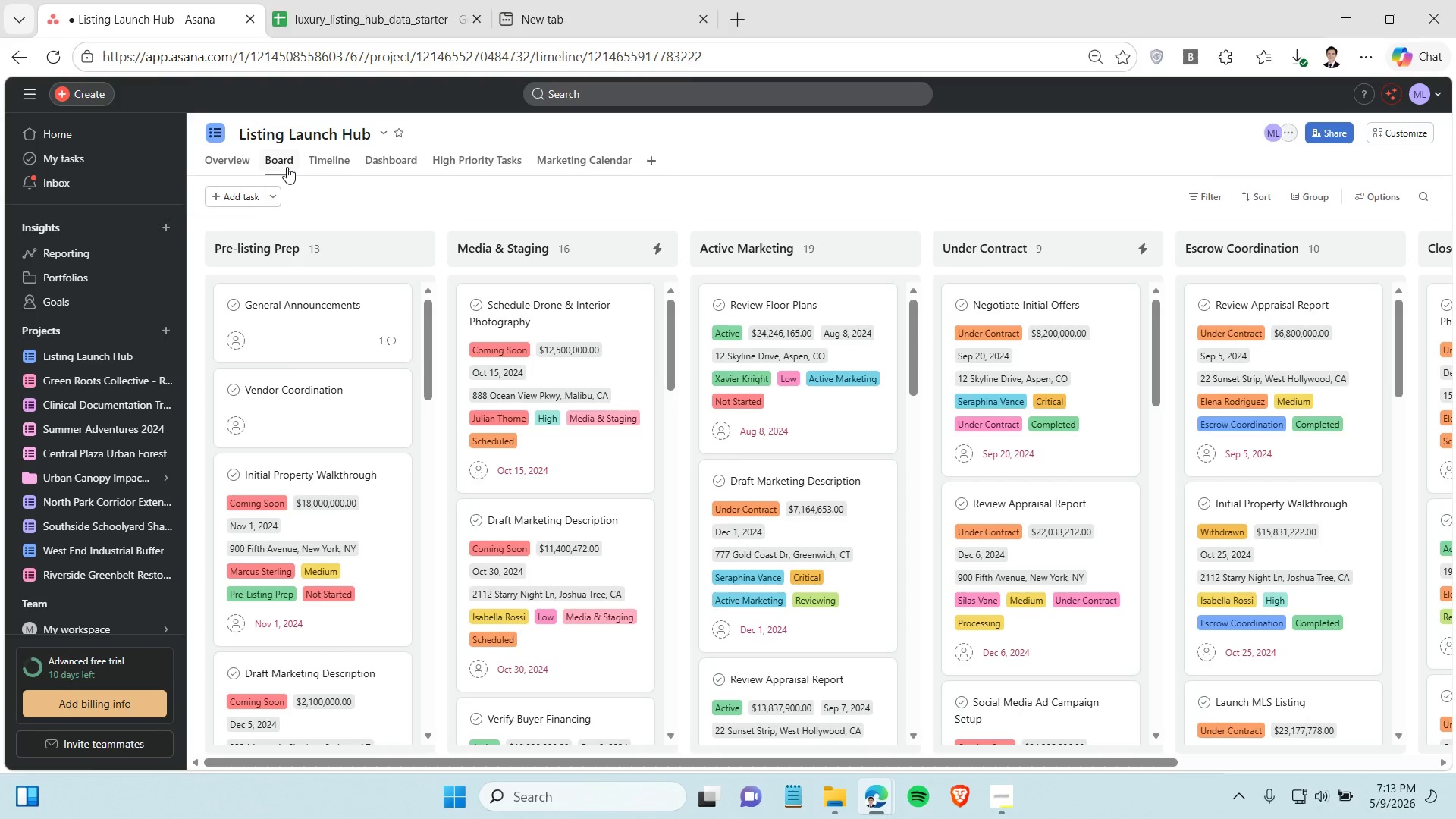 
left_click([287, 167])
 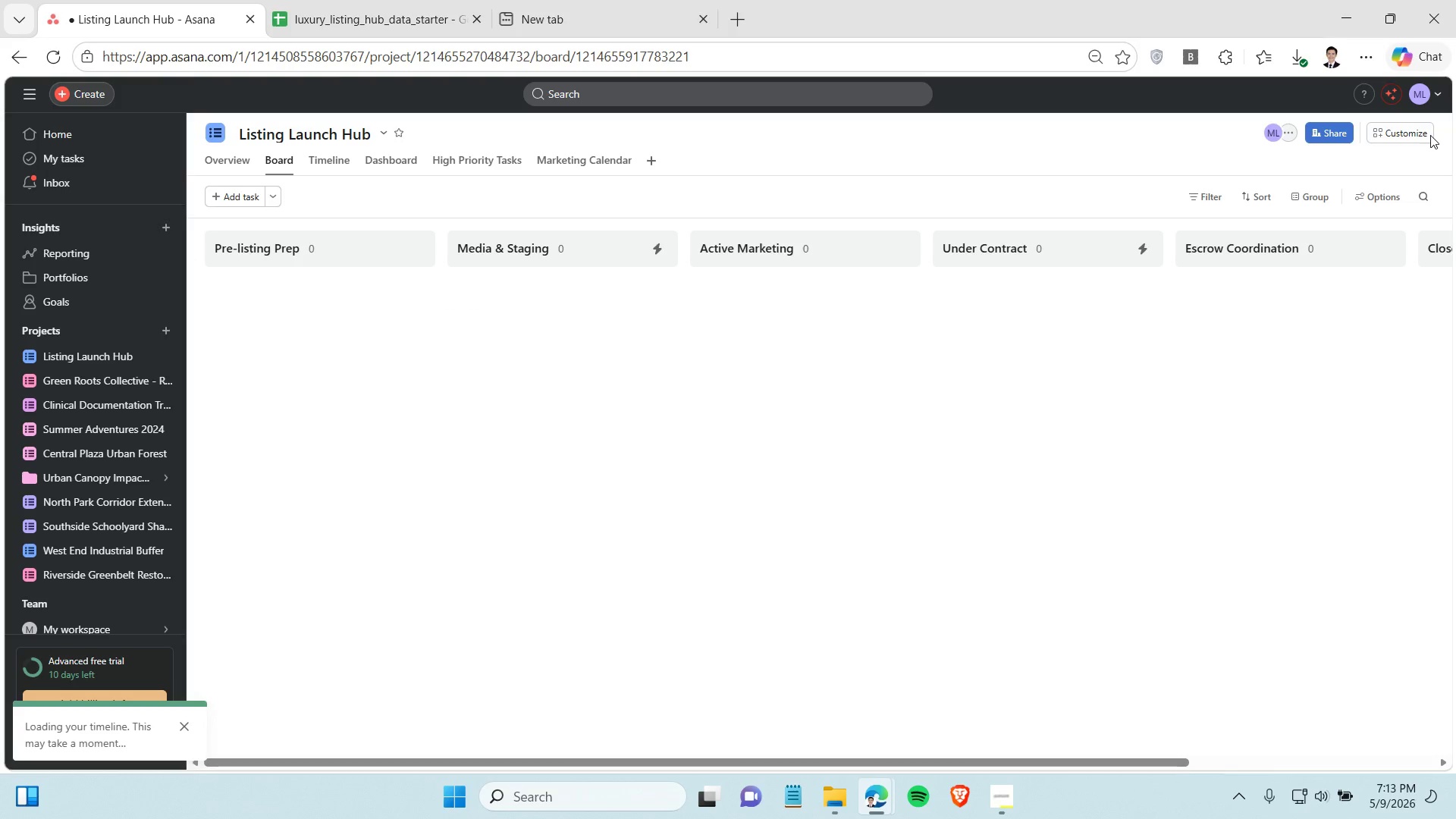 
left_click([1430, 135])
 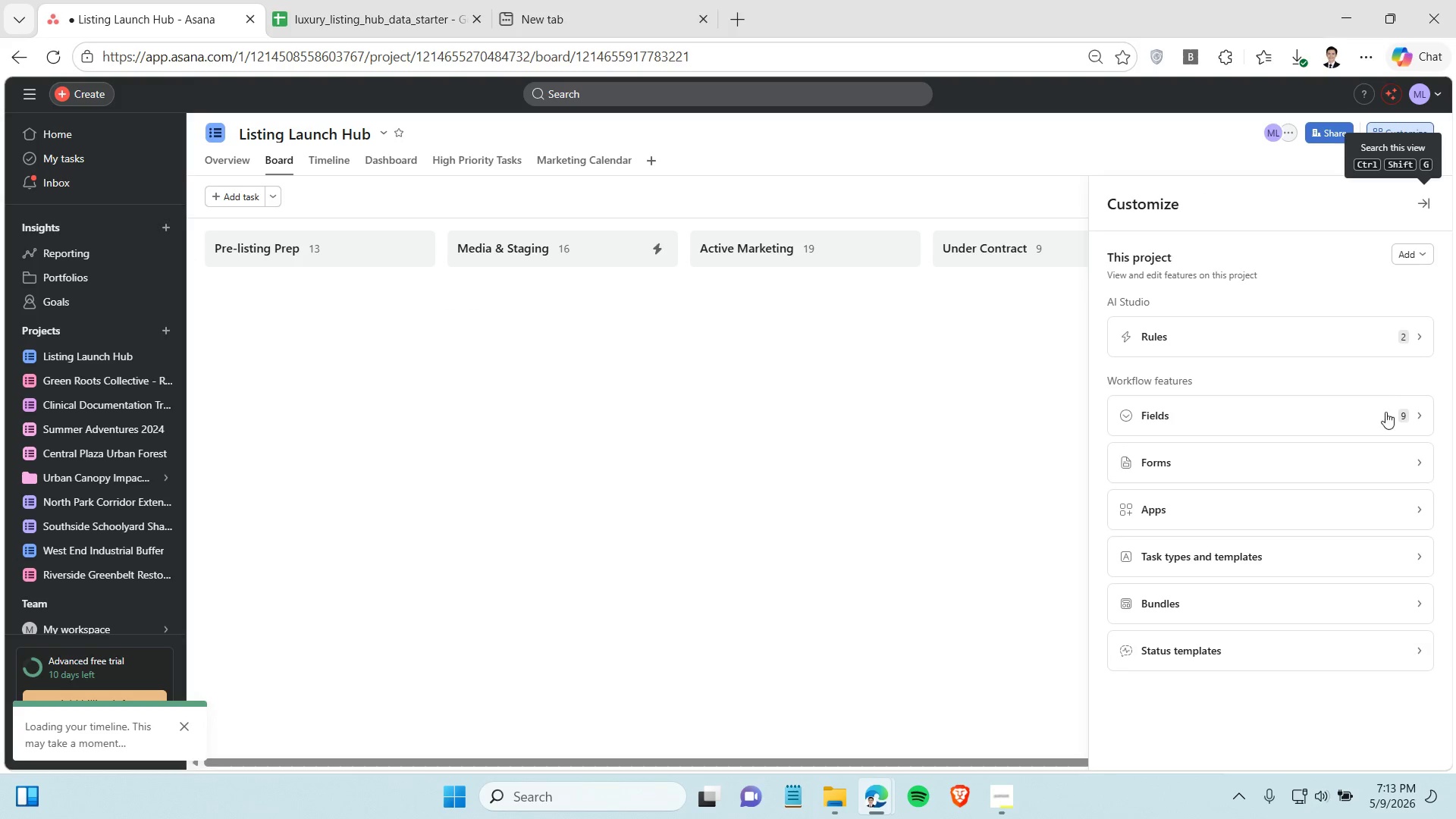 
left_click([1389, 422])
 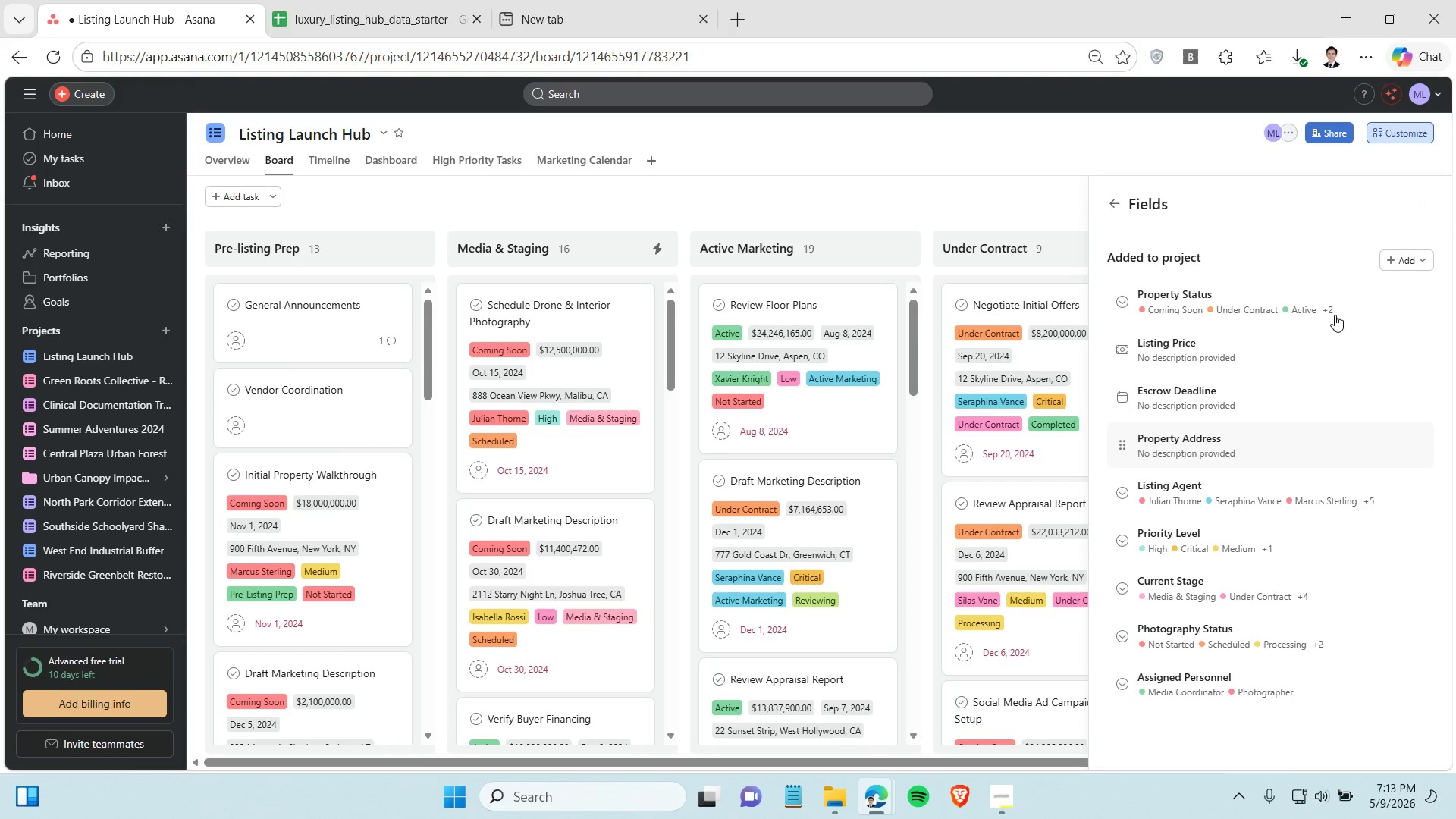 
wait(6.81)
 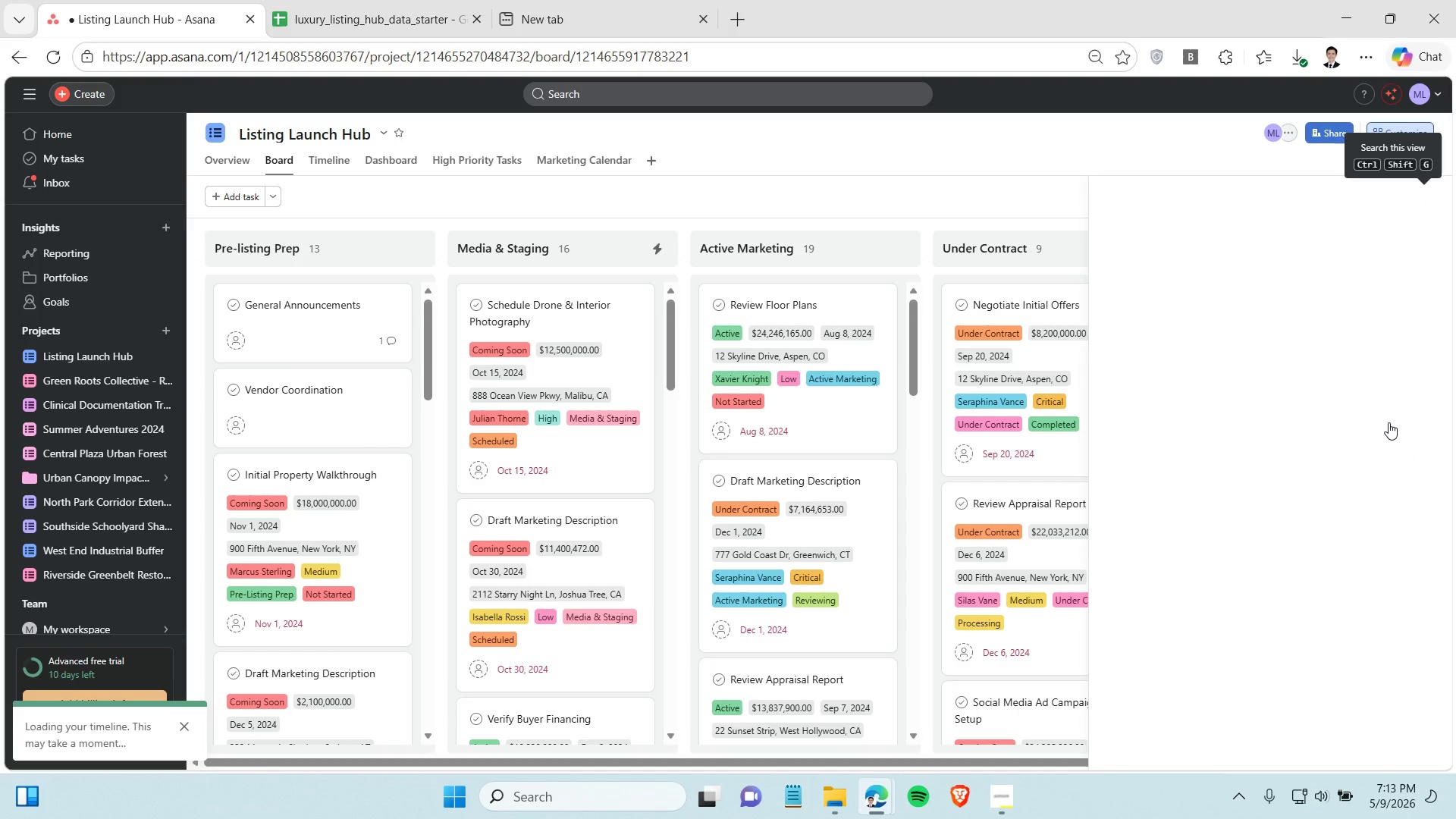 
left_click([1280, 300])
 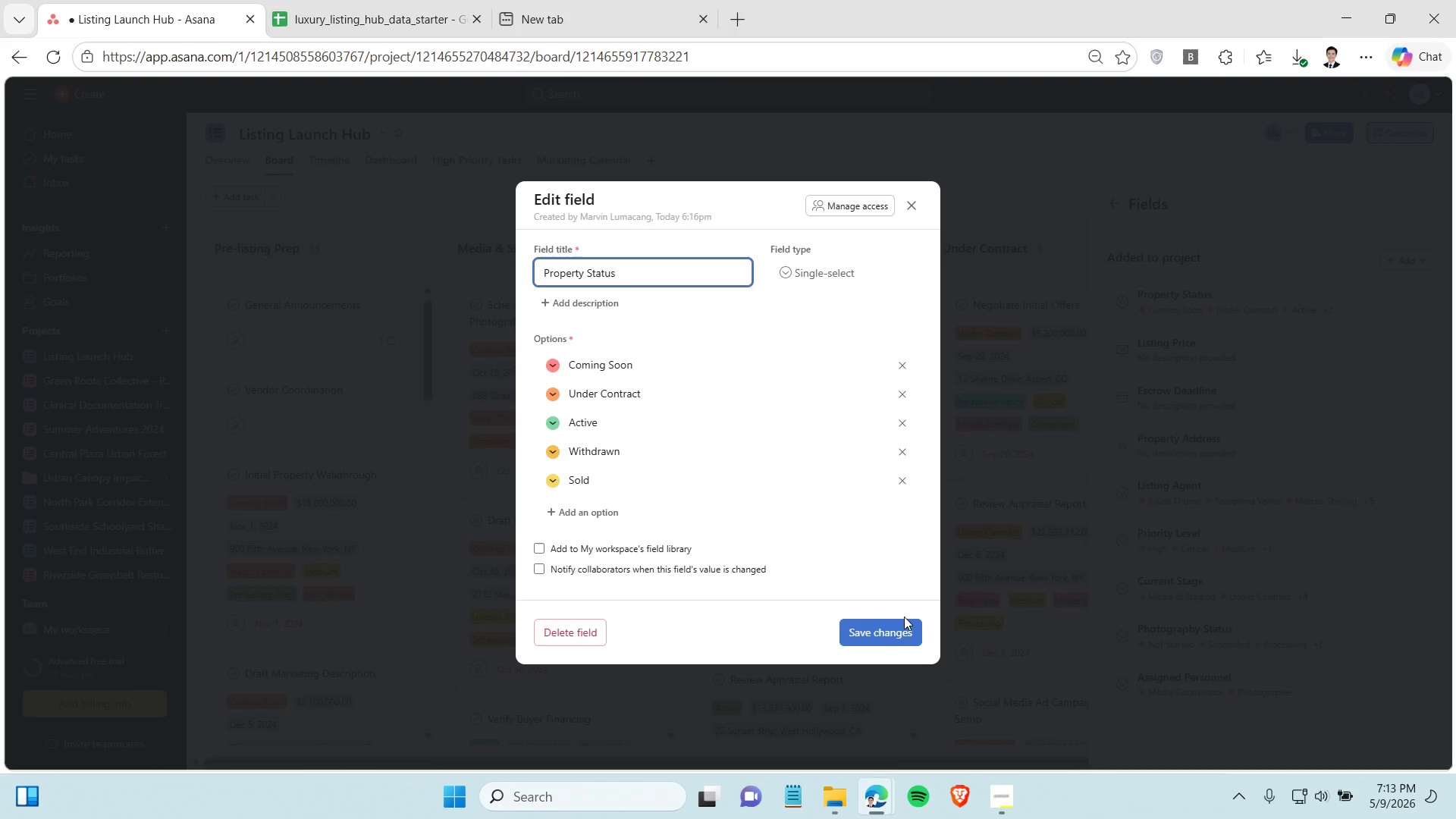 
left_click([896, 624])
 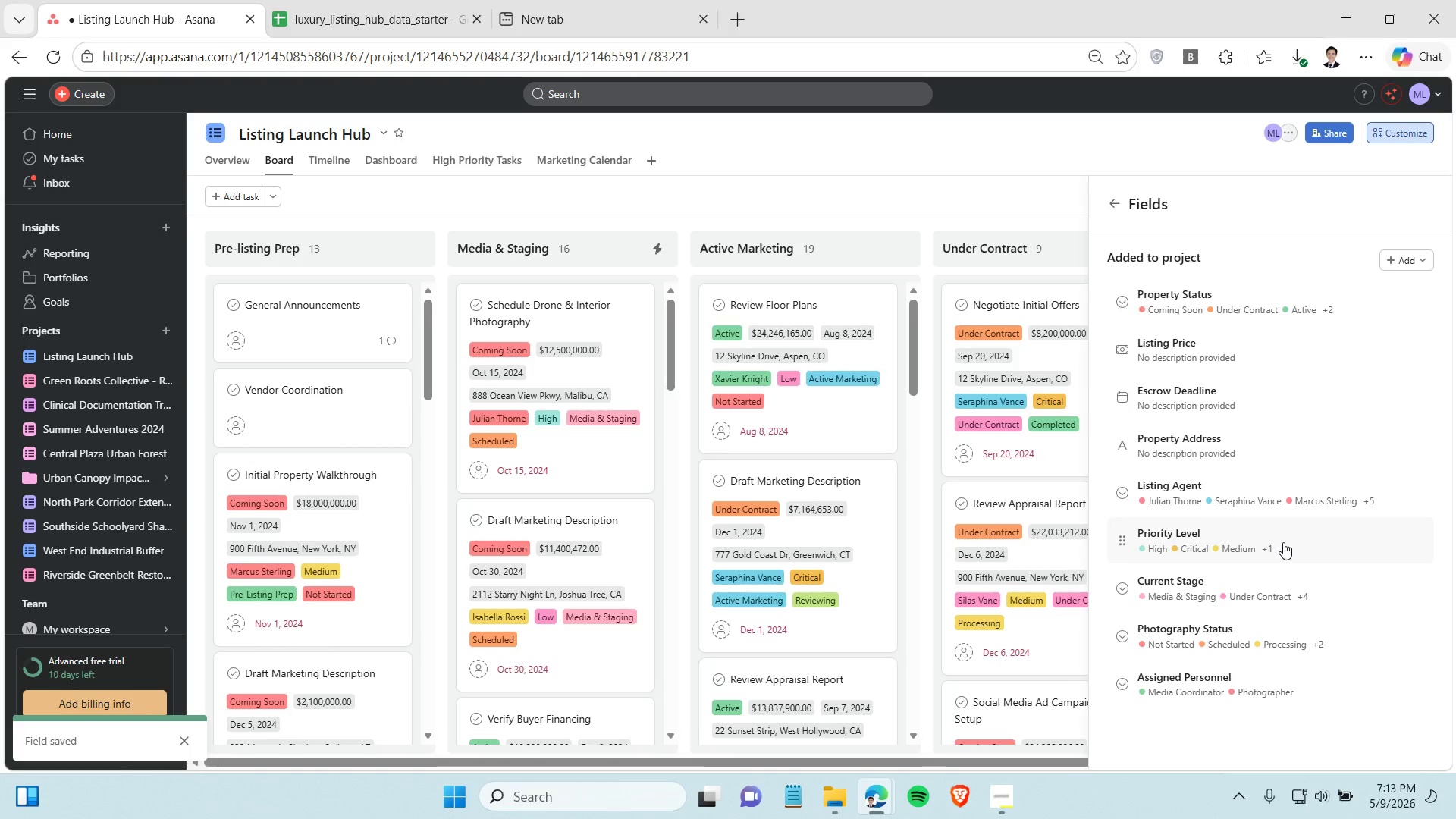 
wait(8.84)
 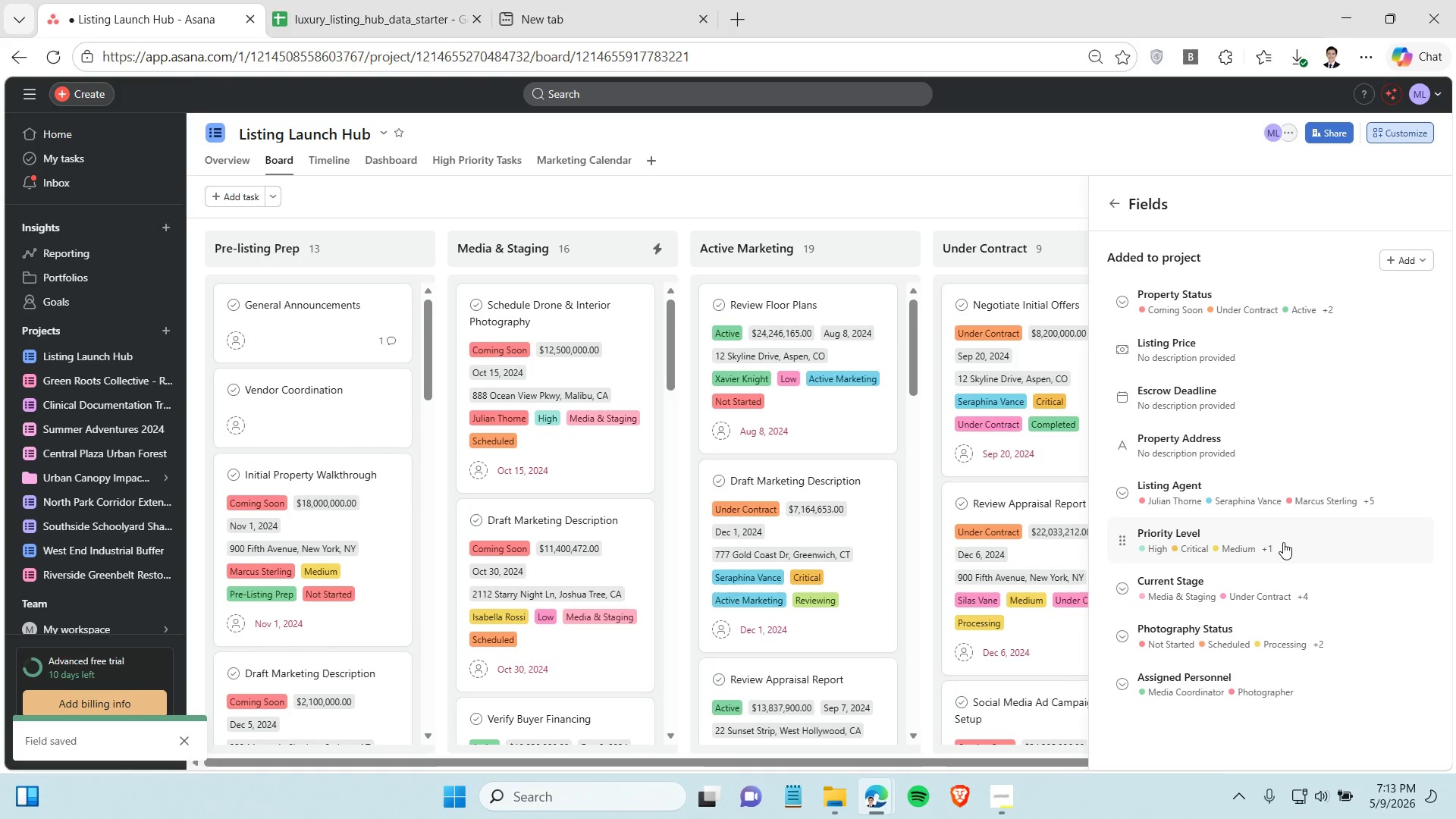 
left_click([554, 380])
 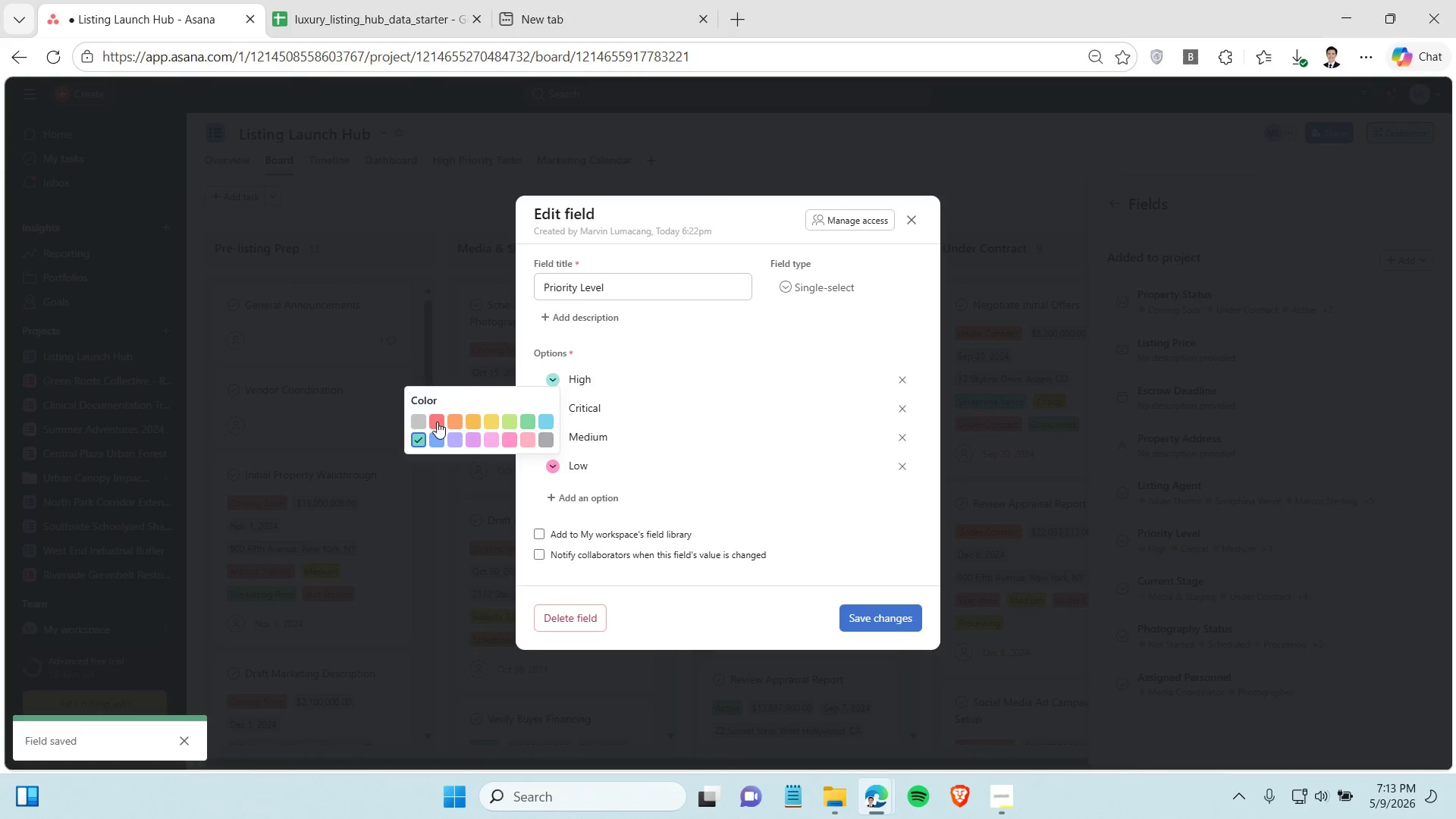 
left_click([437, 422])
 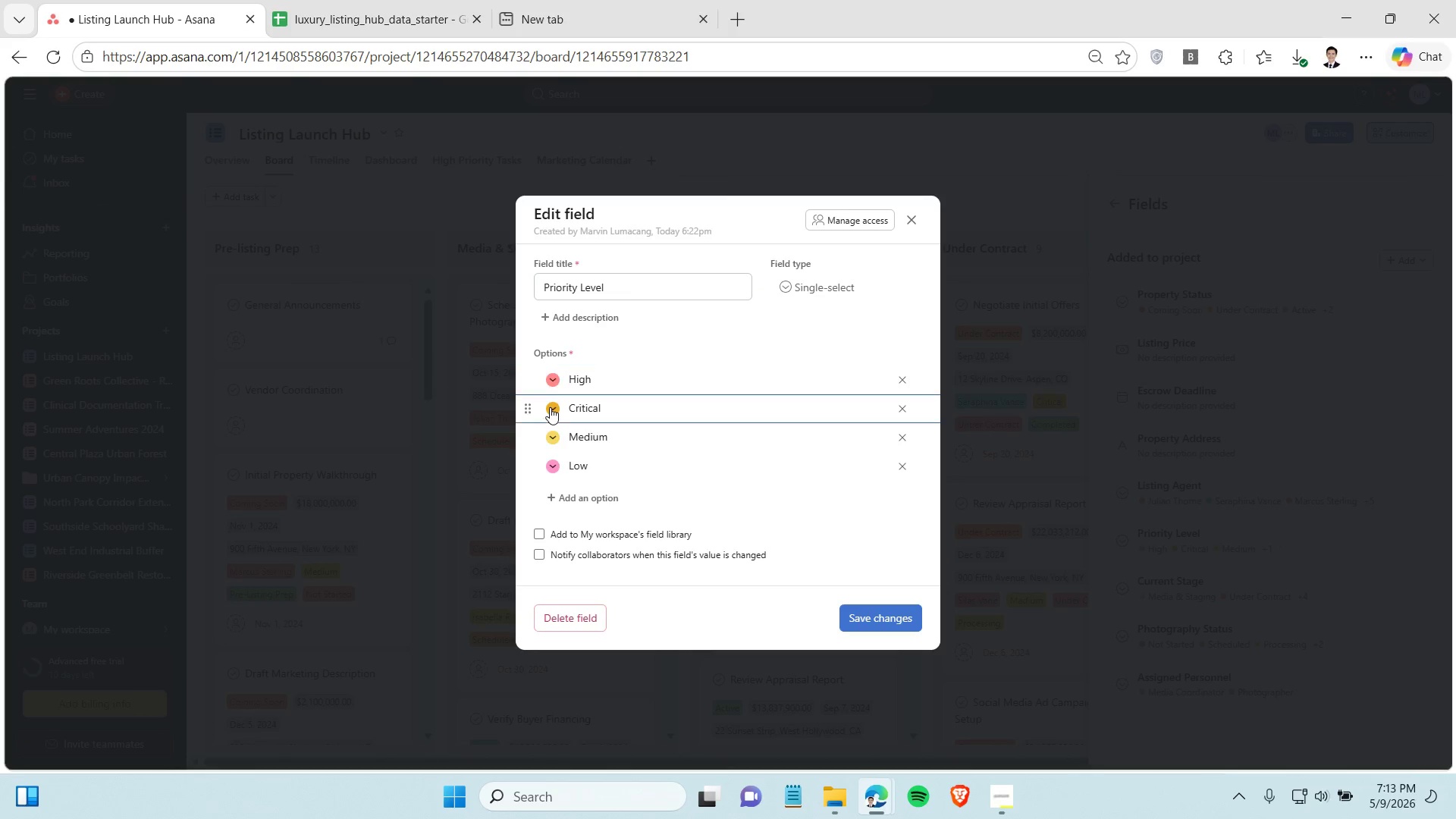 
left_click([550, 407])
 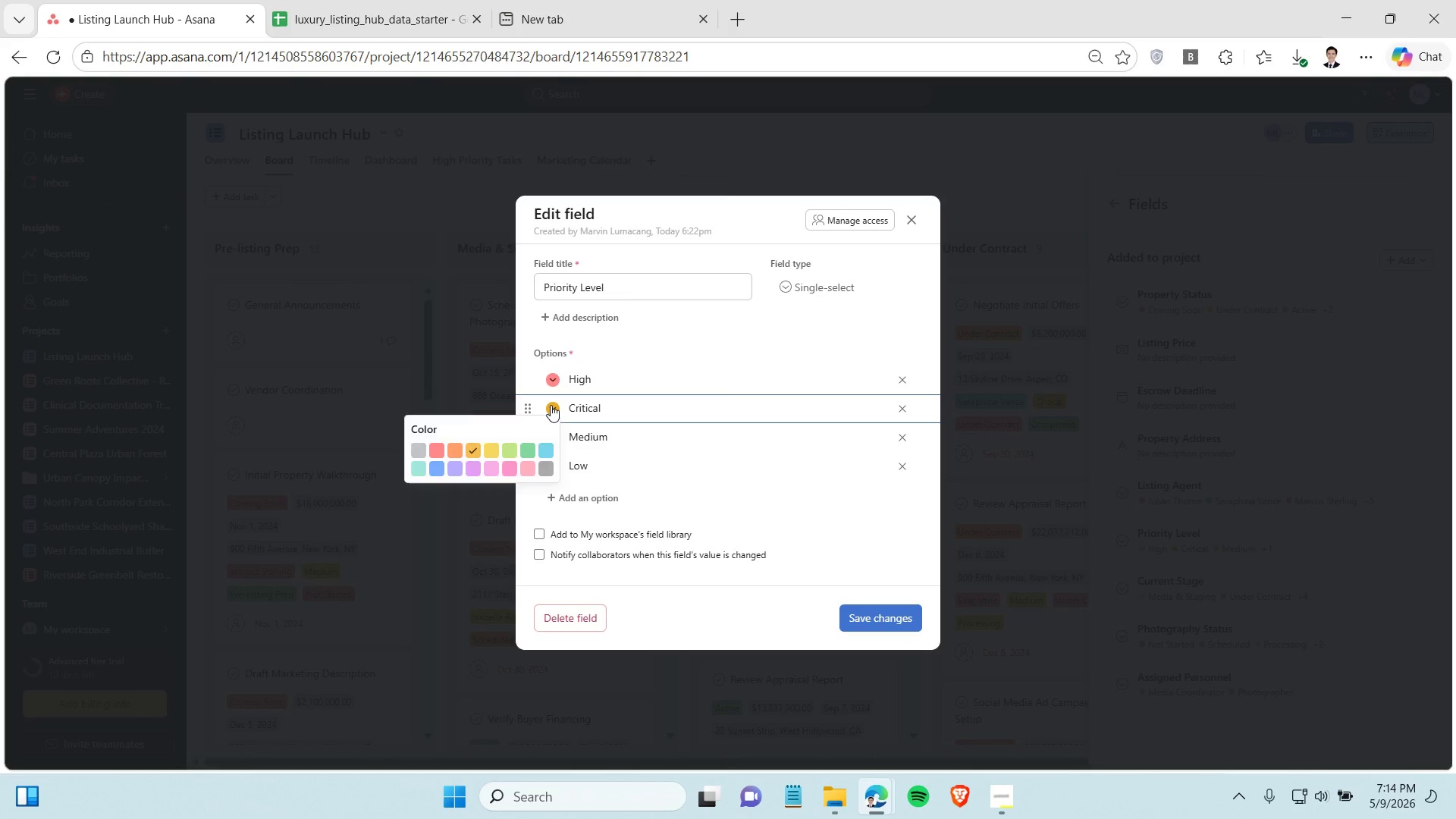 
left_click([551, 405])
 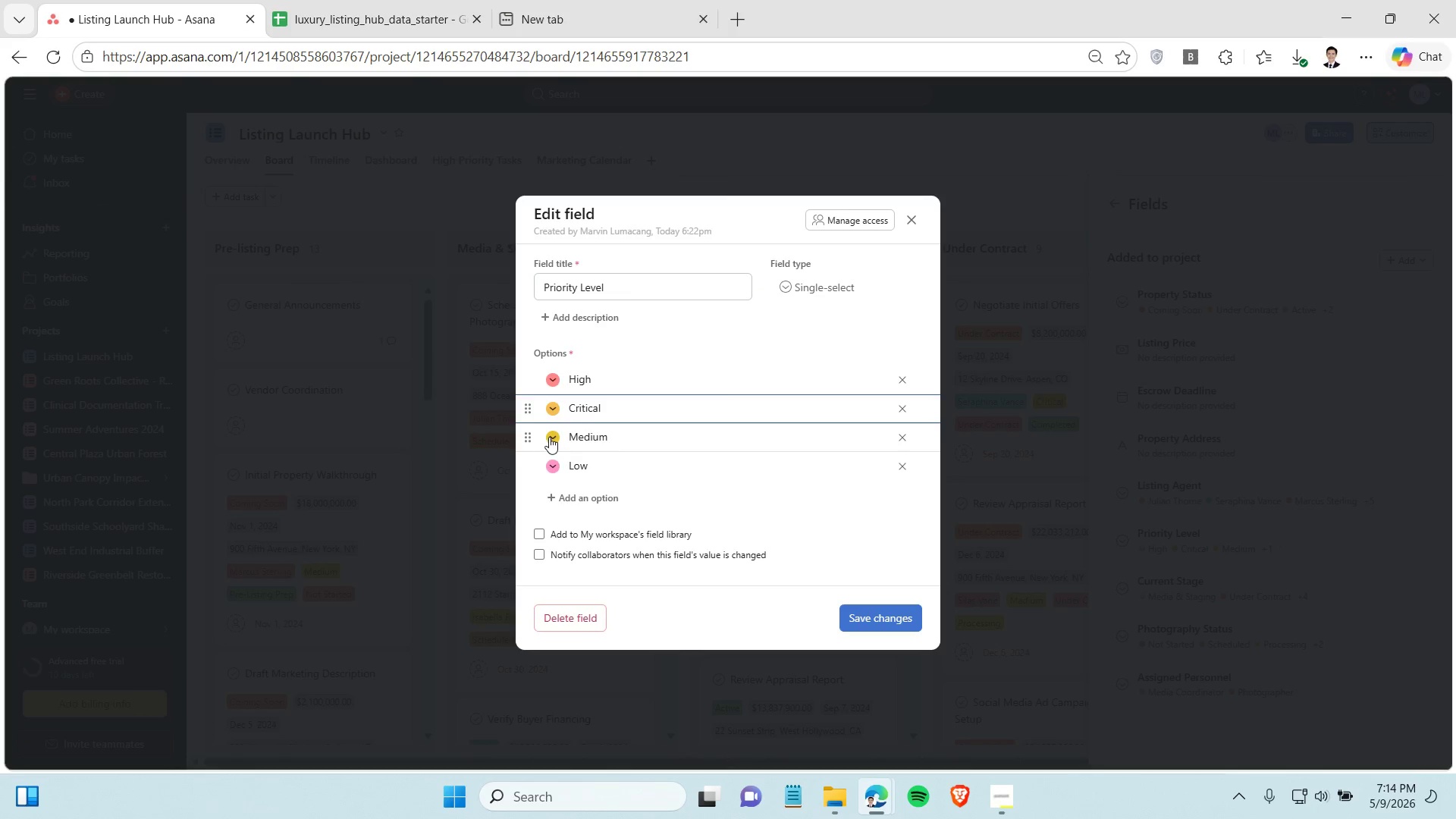 
left_click([549, 437])
 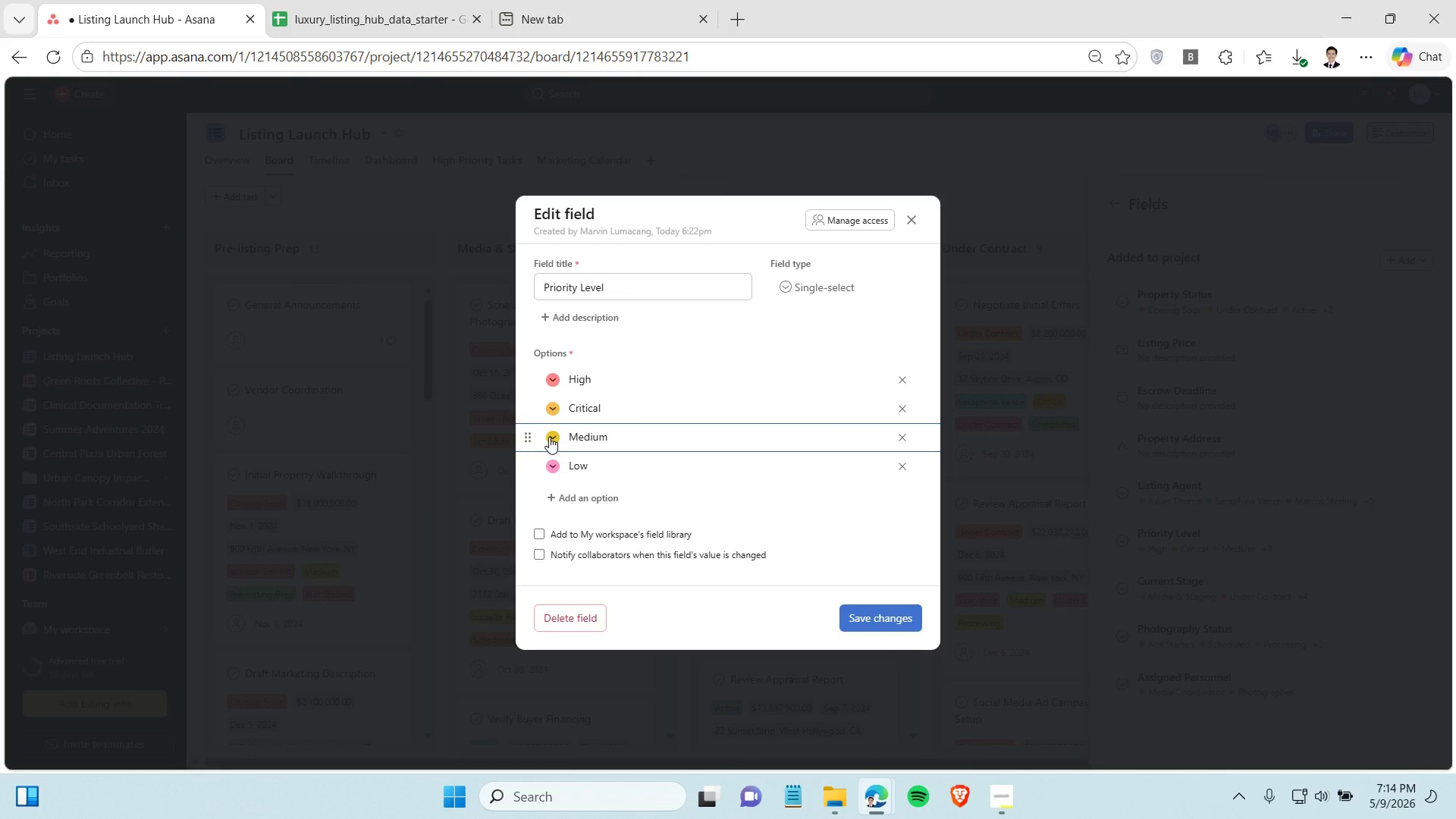 
left_click([549, 437])
 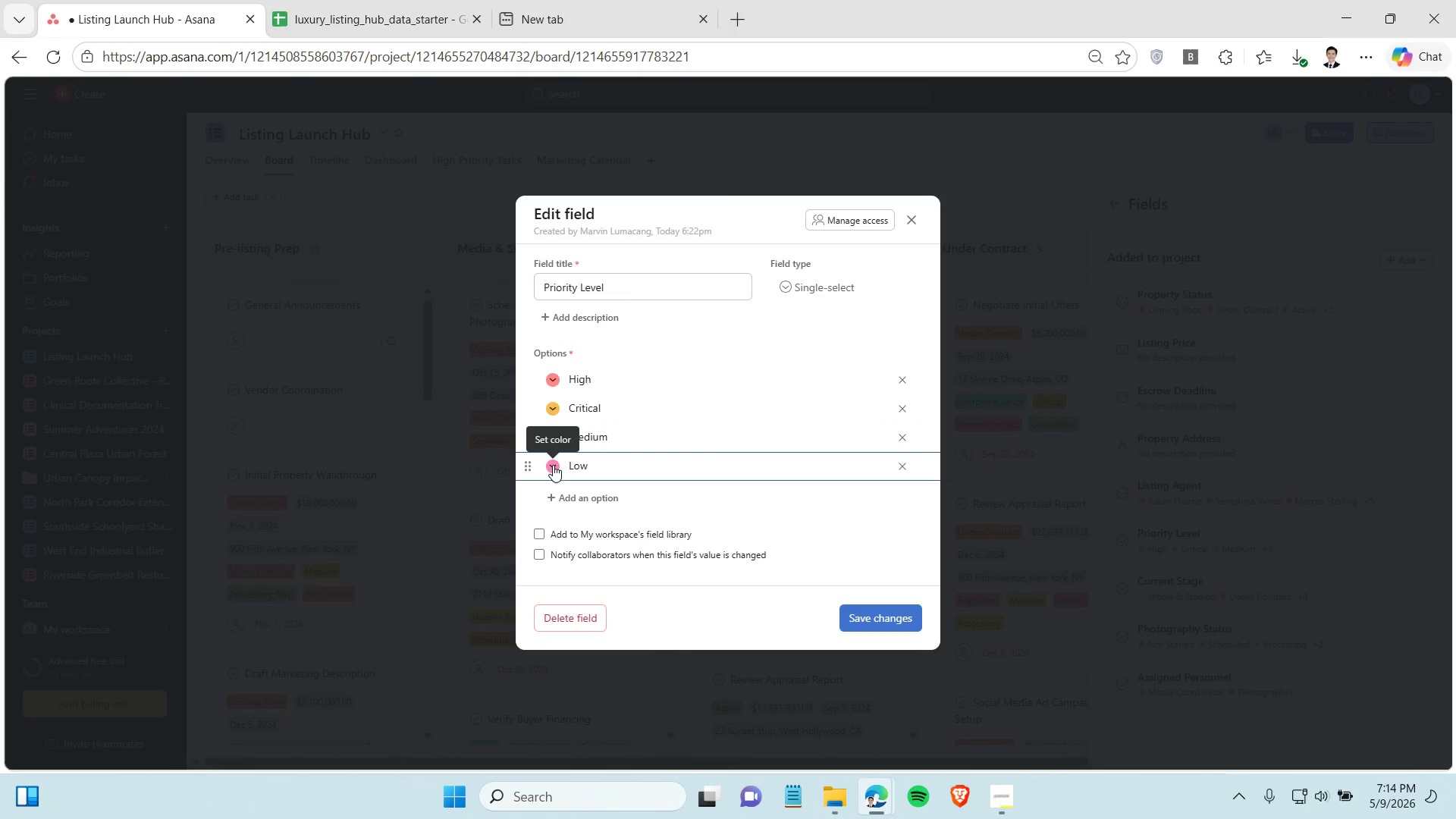 
left_click([553, 465])
 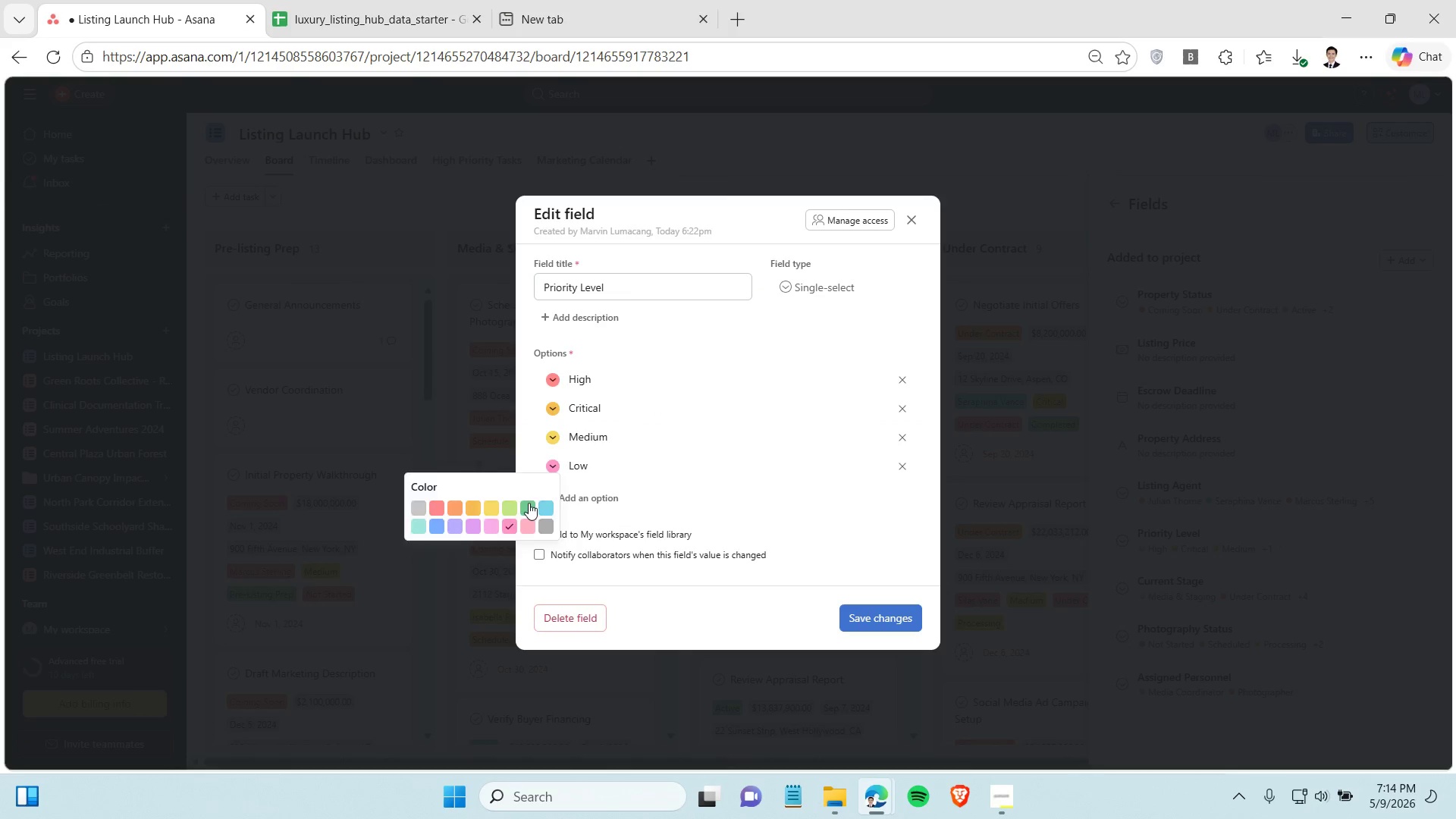 
left_click([529, 503])
 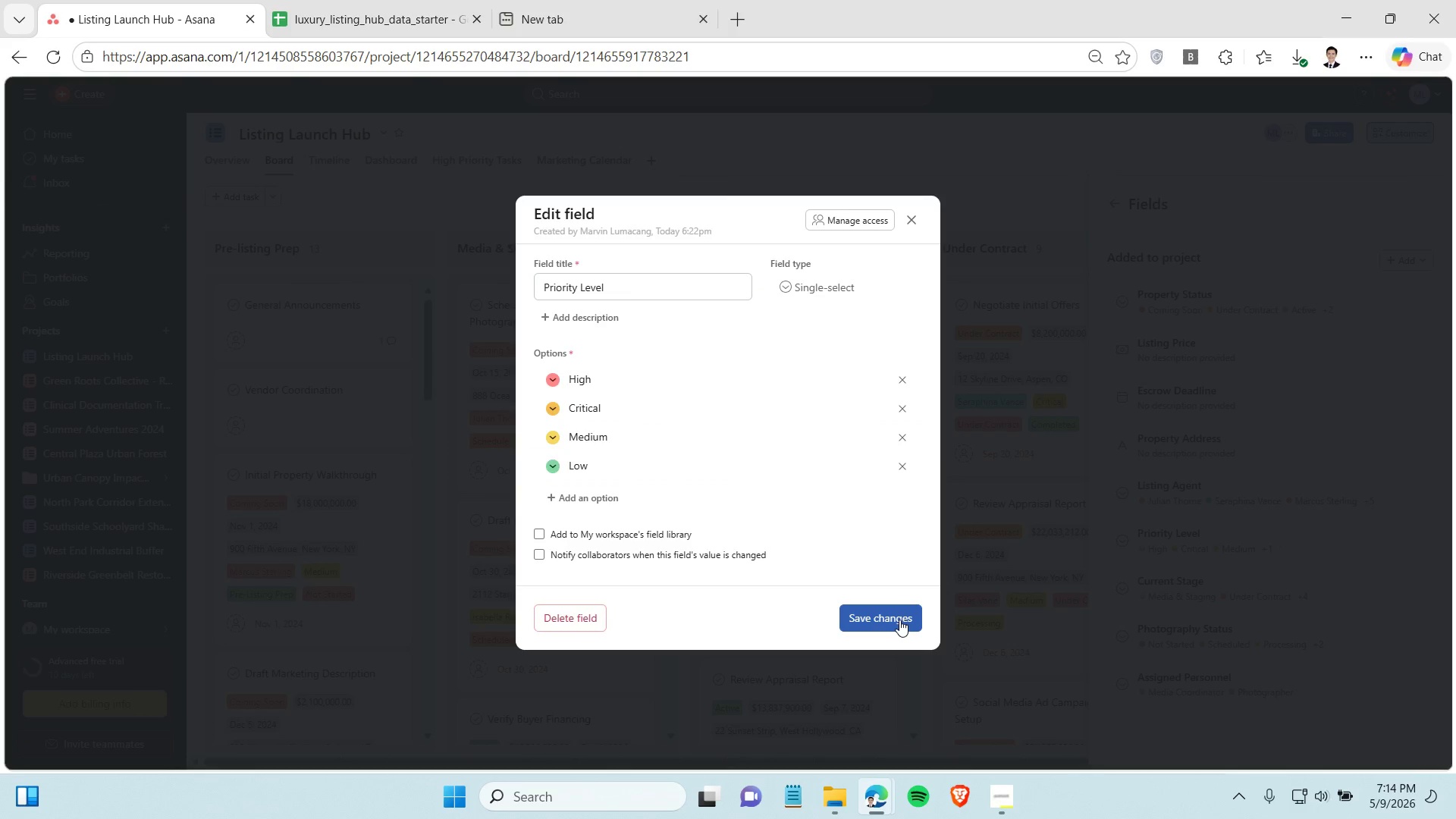 
left_click([899, 620])
 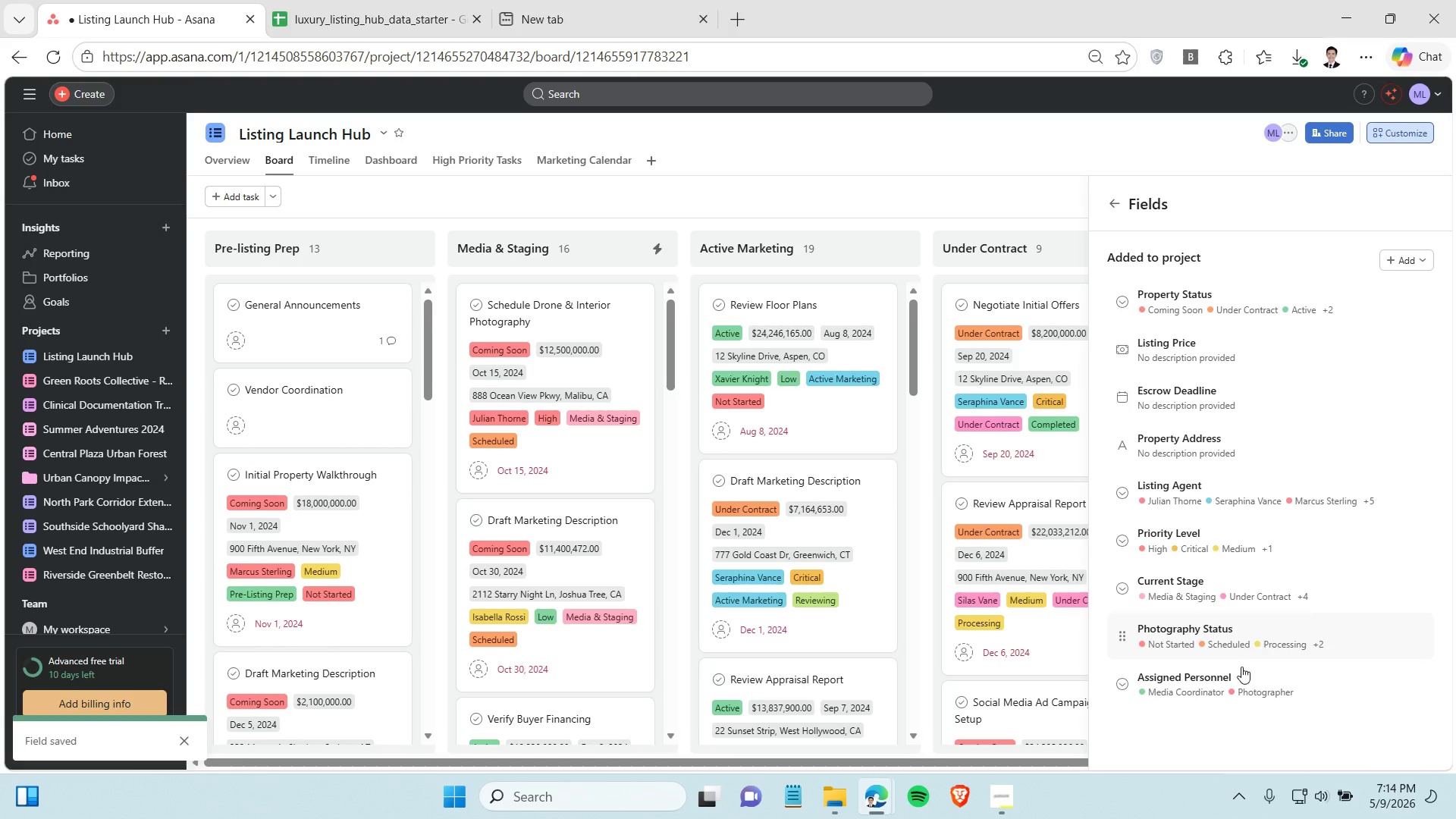 
left_click([1252, 592])
 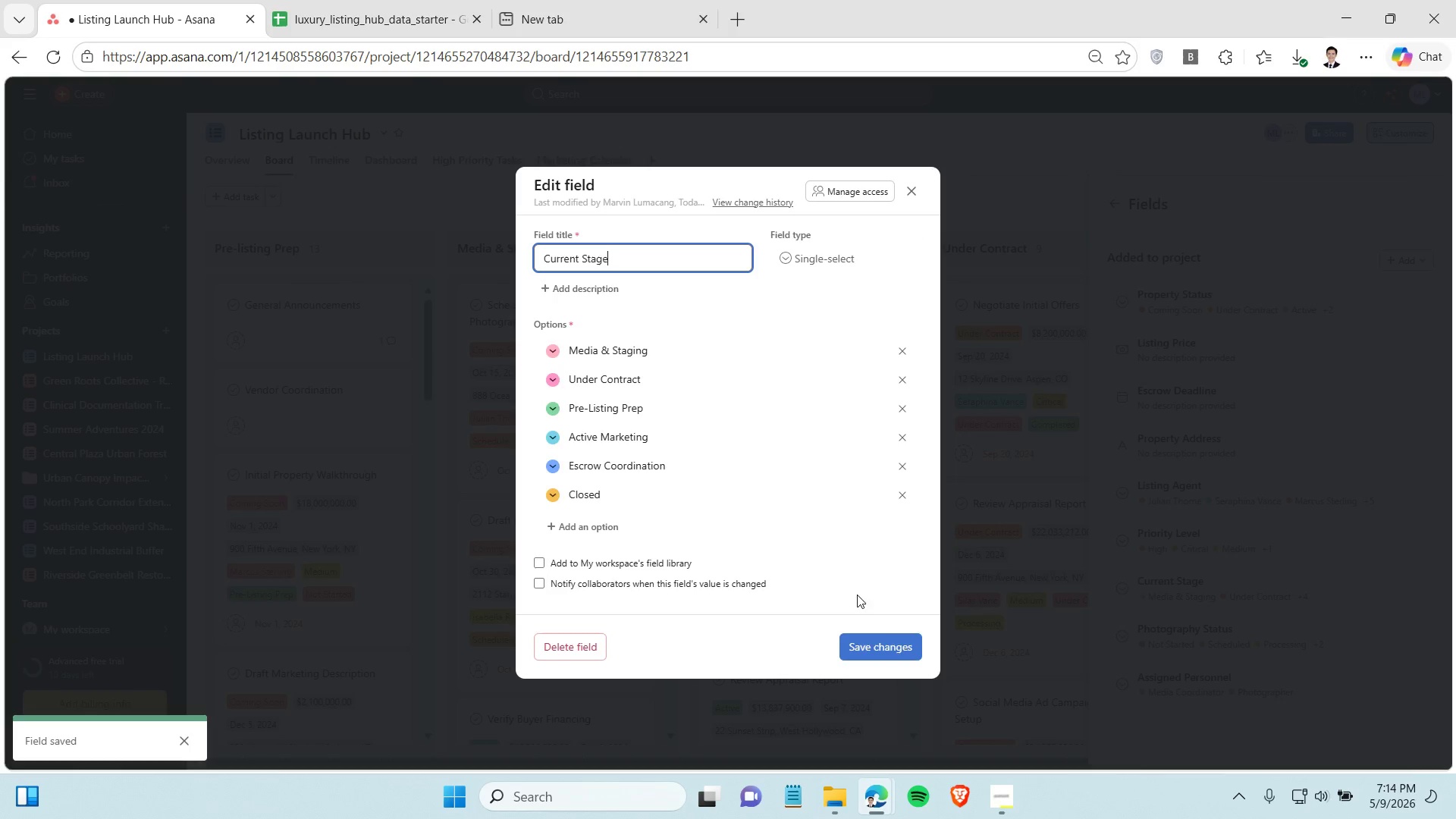 
mouse_move([887, 639])
 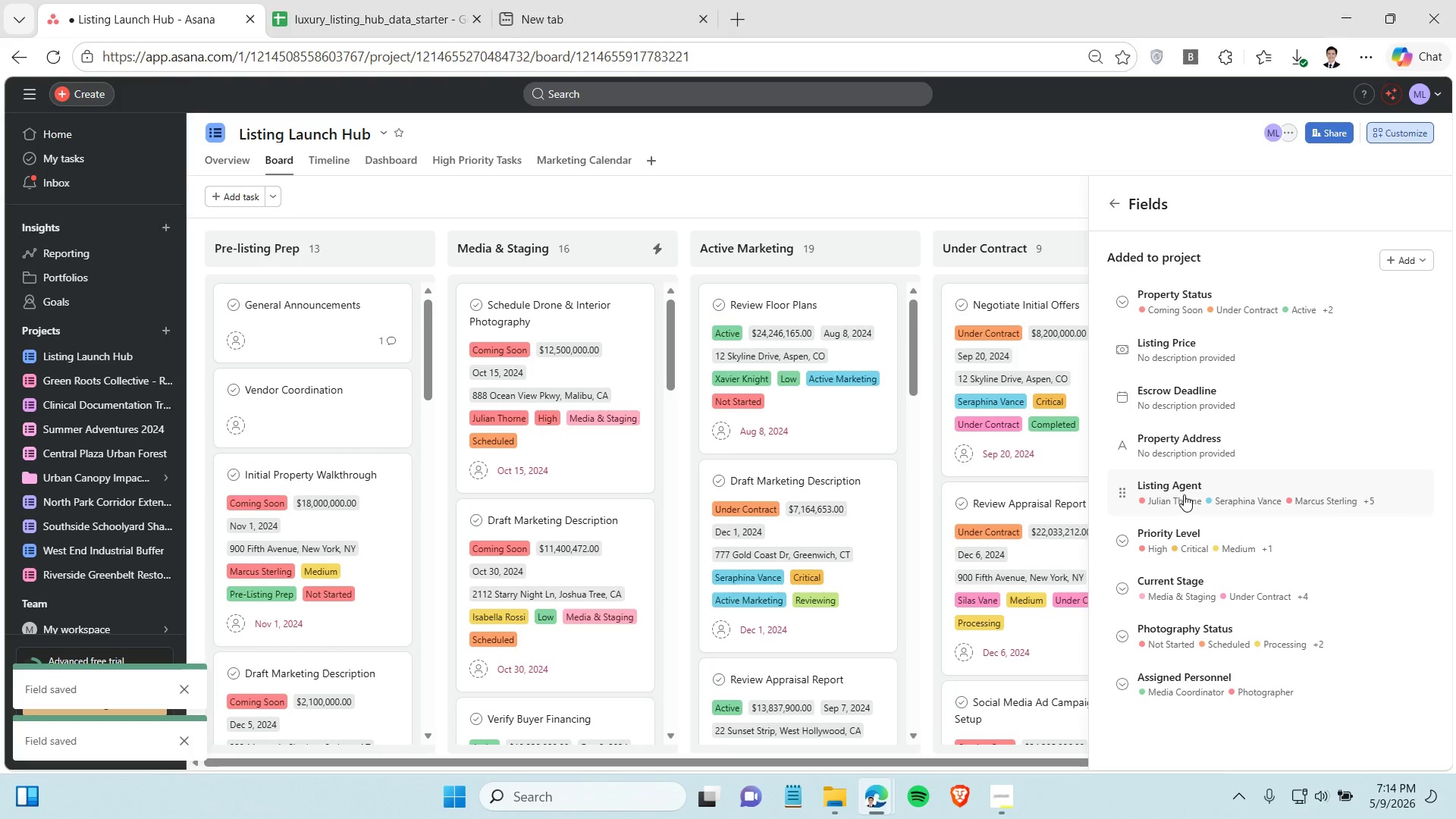 
left_click([1184, 494])
 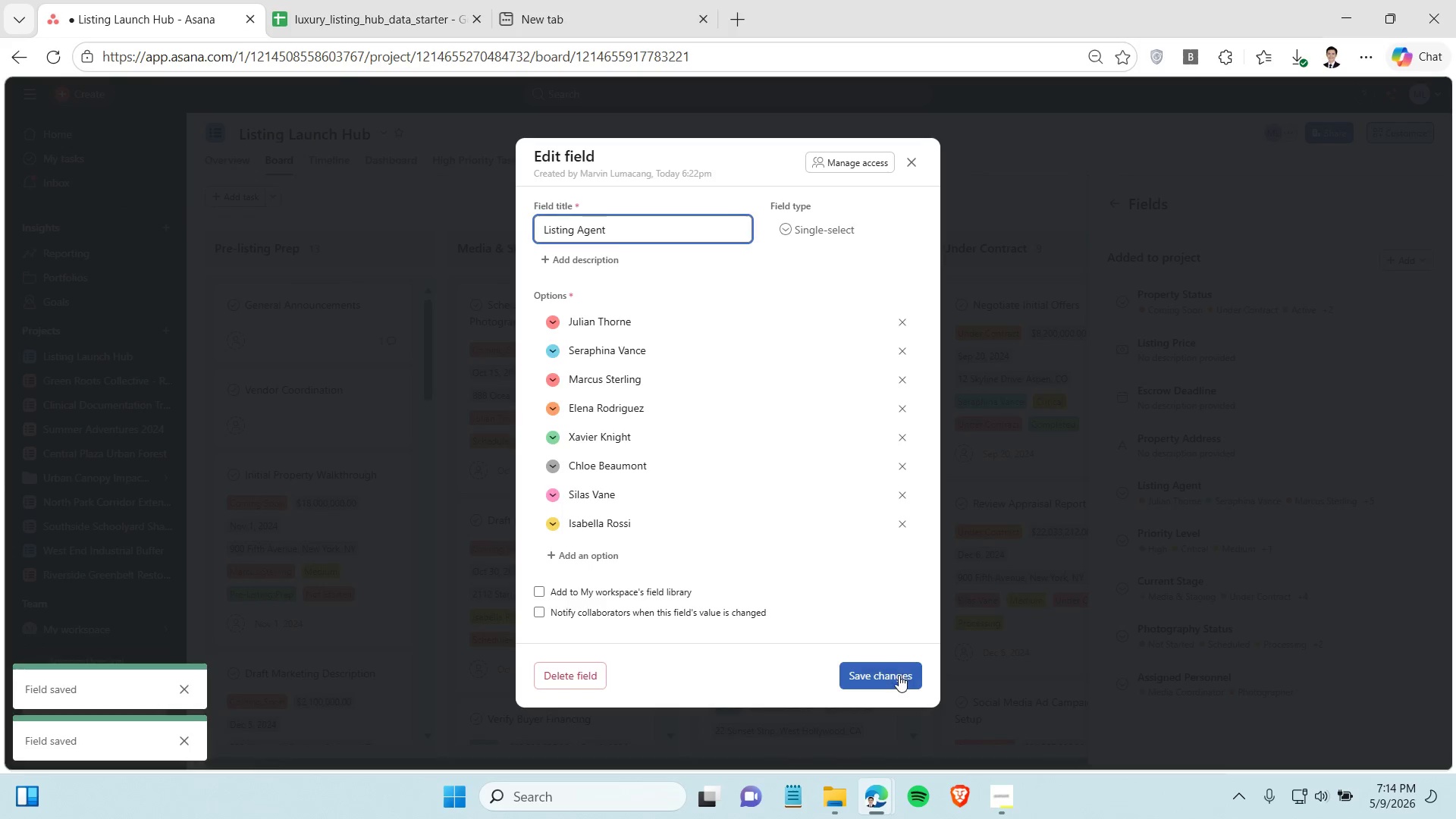 
left_click([899, 675])
 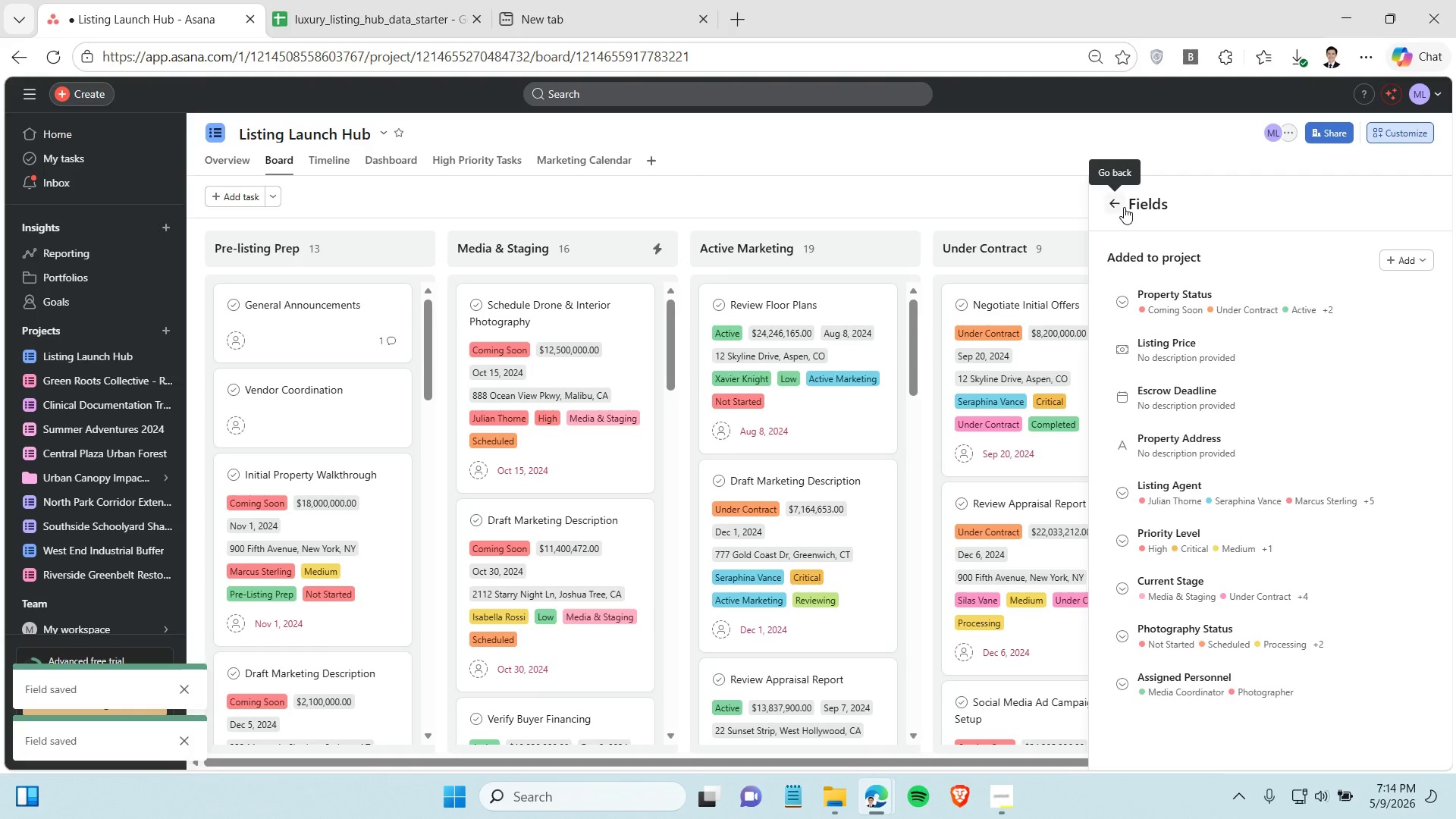 
left_click([1124, 207])
 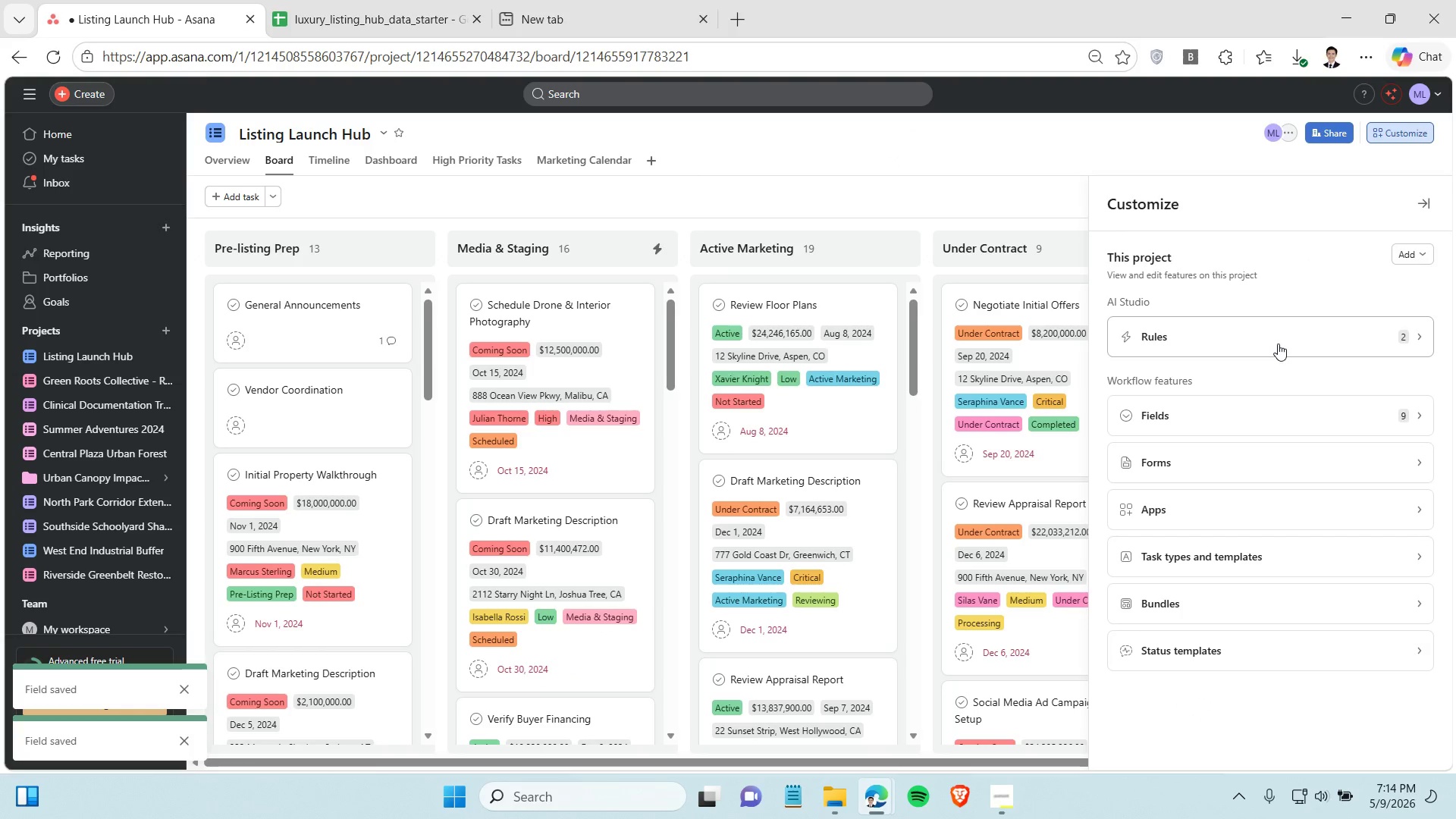 
left_click([1279, 344])
 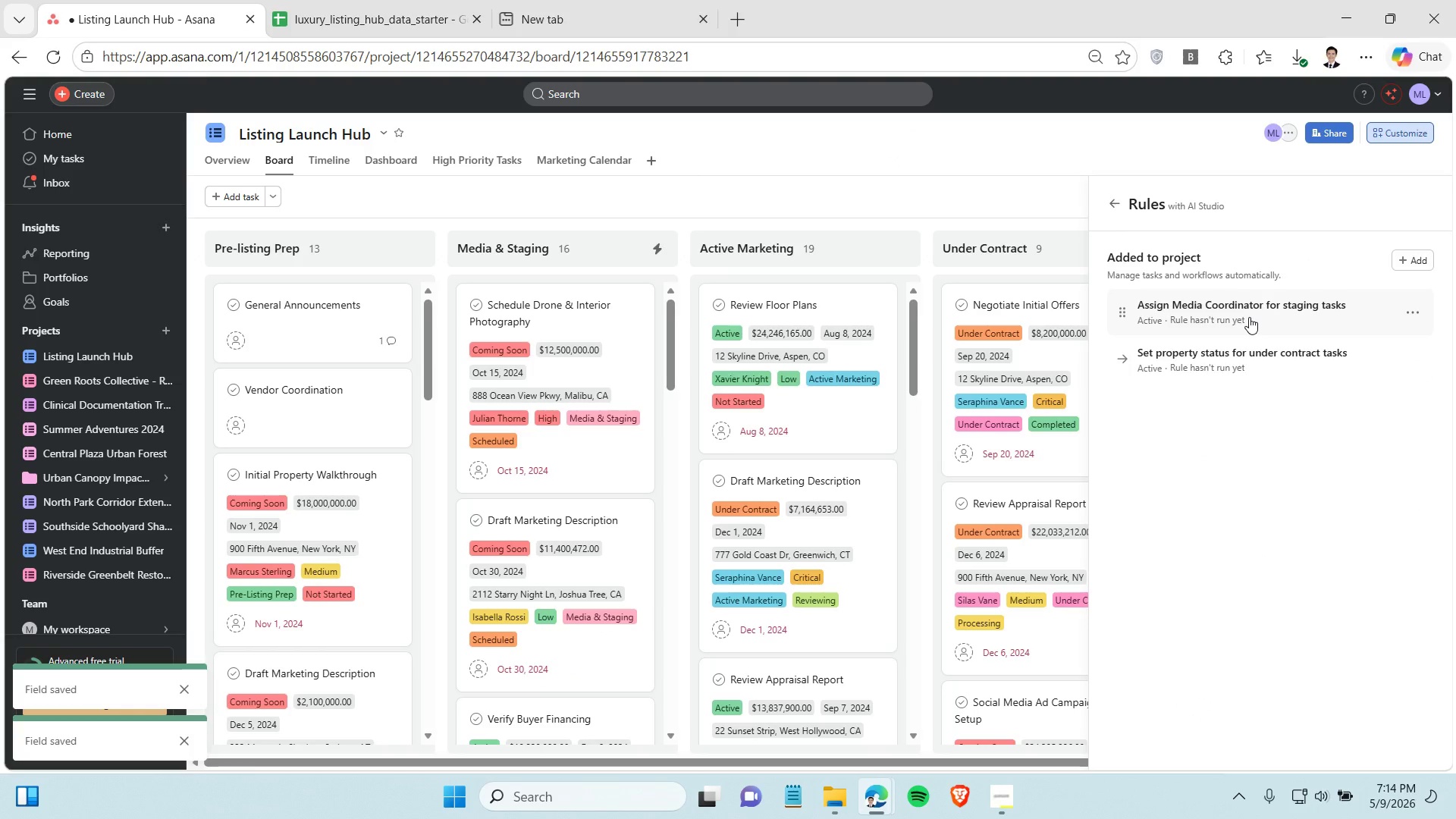 
left_click([1249, 317])
 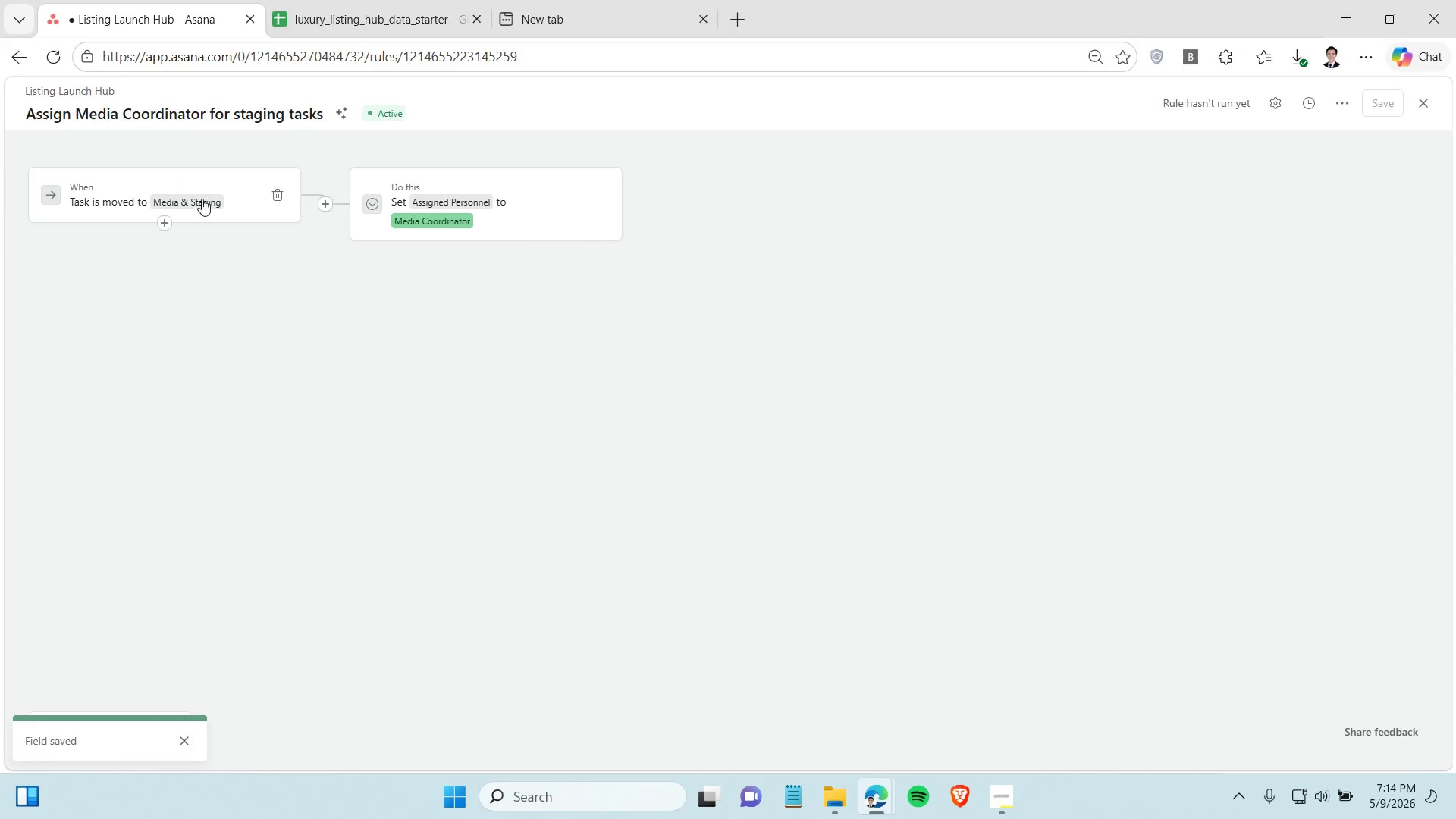 
wait(5.3)
 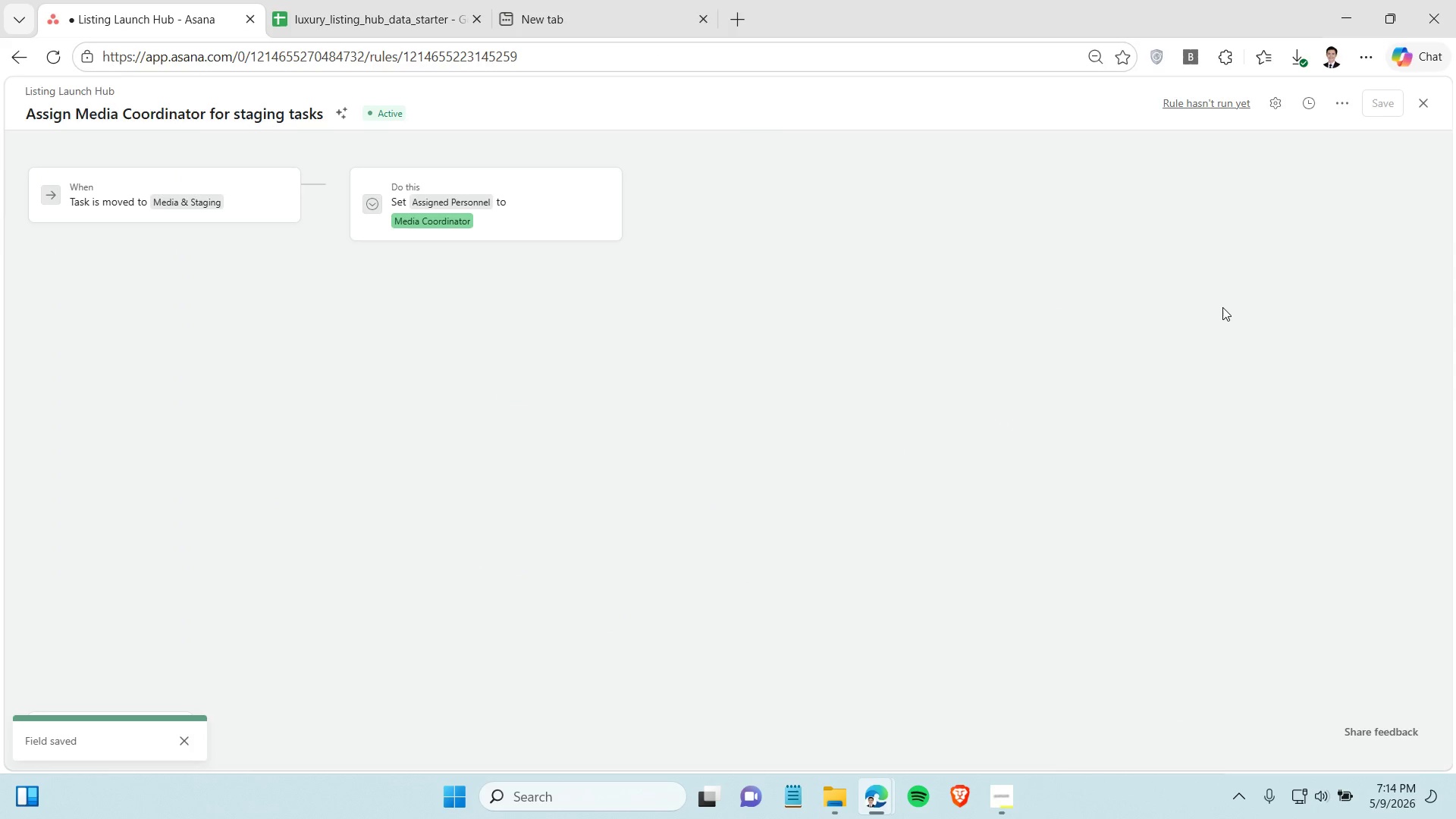 
left_click([16, 61])
 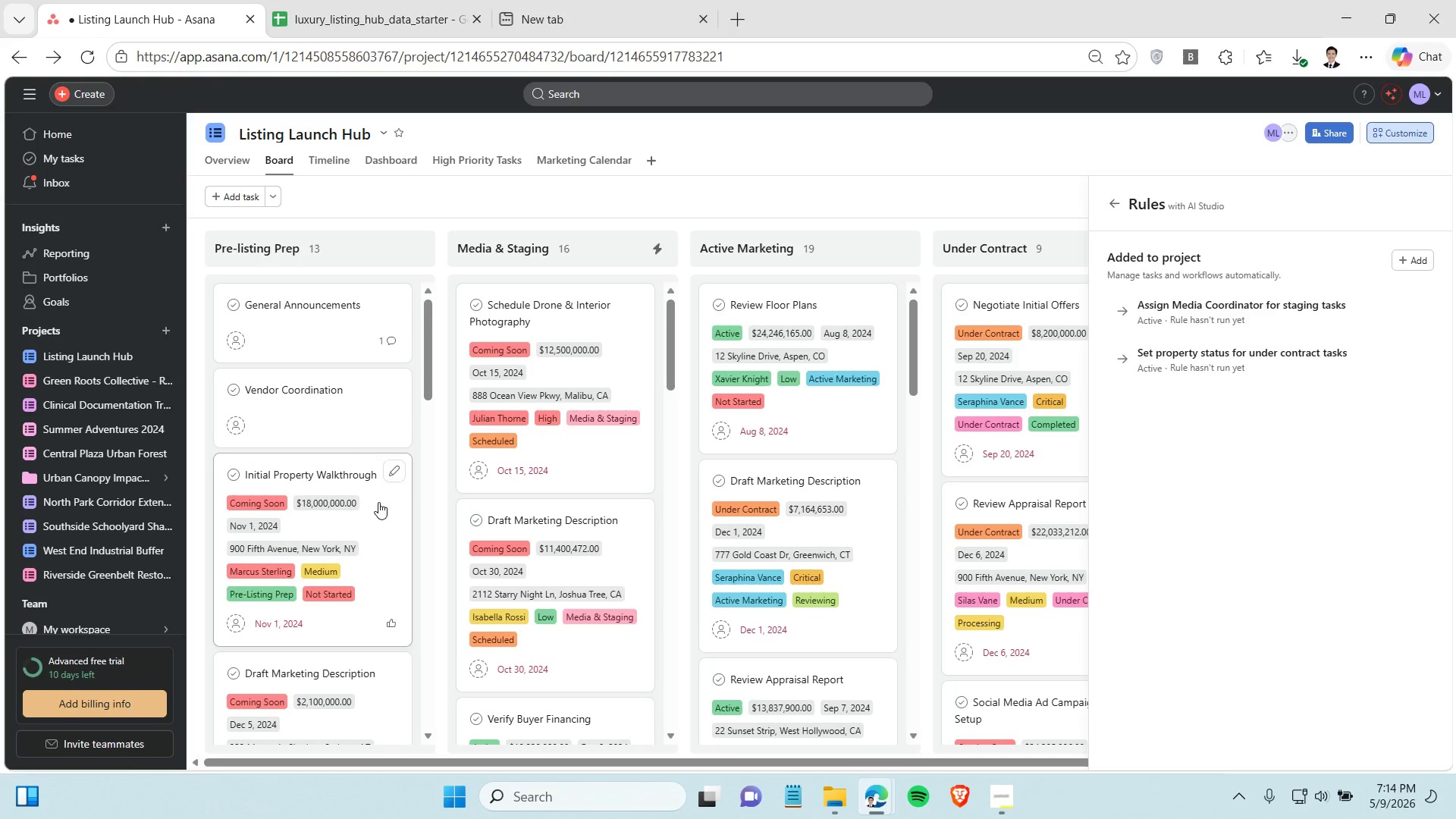 
left_click_drag(start_coordinate=[377, 514], to_coordinate=[617, 342])
 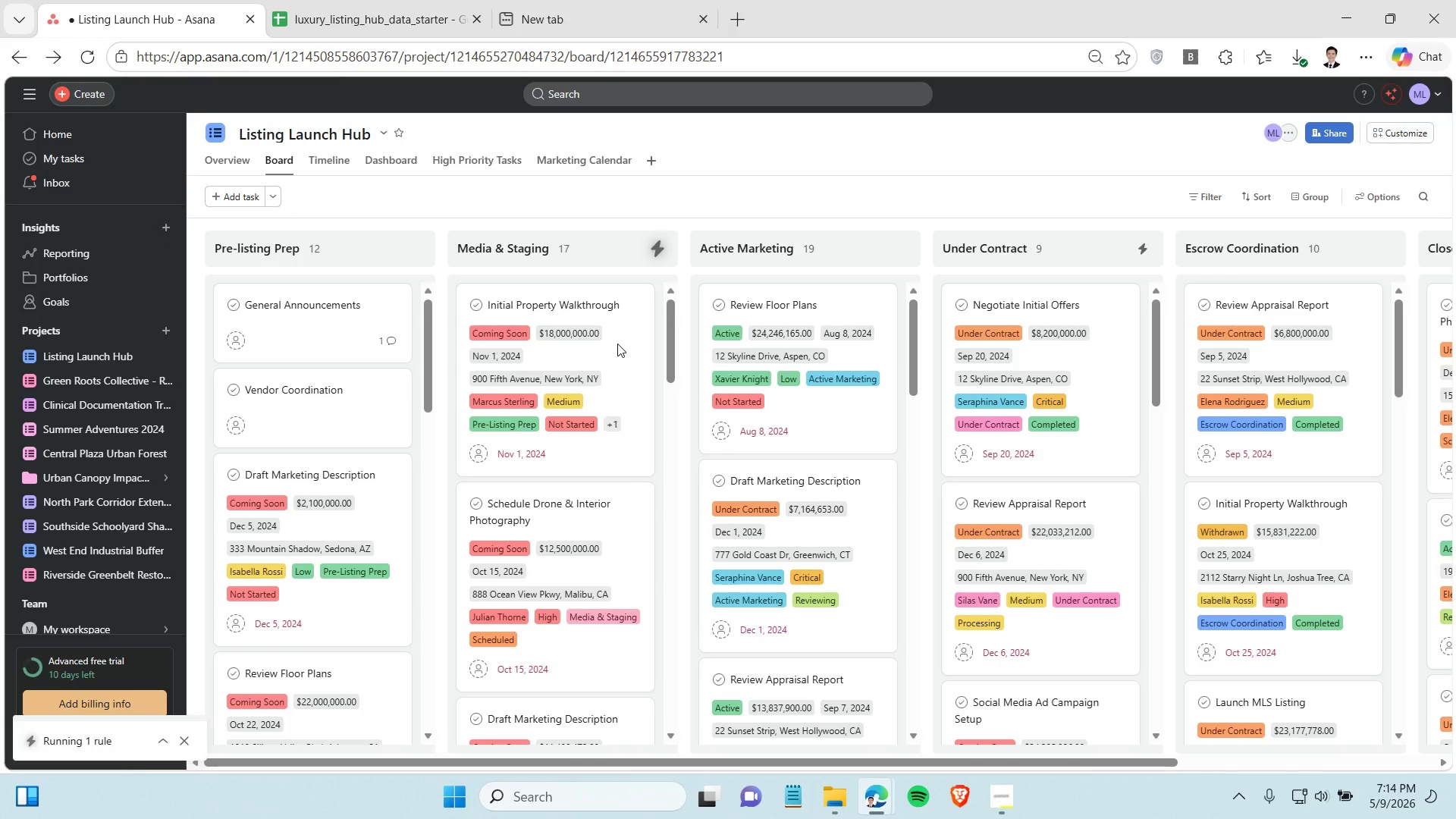 
wait(5.47)
 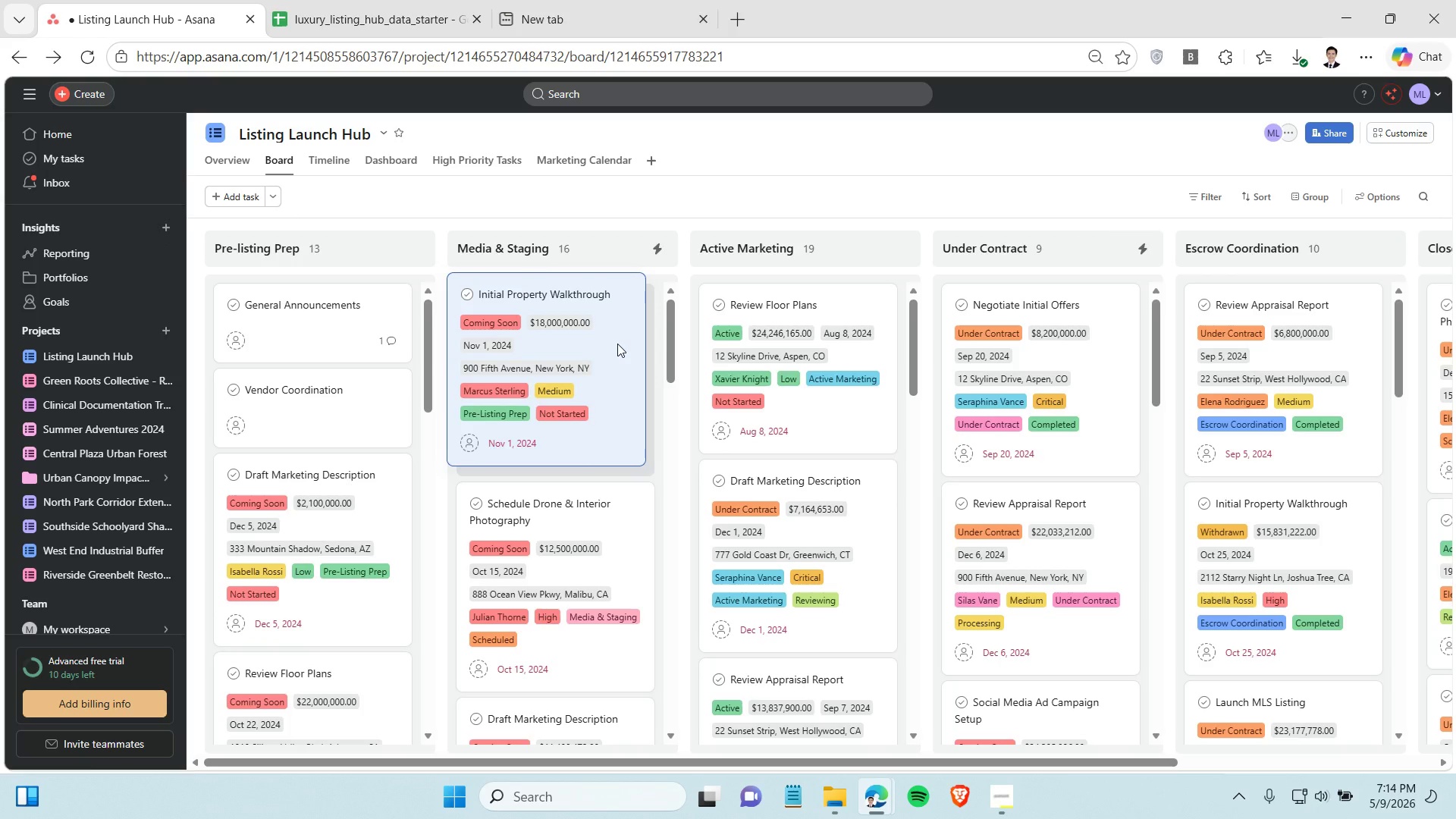 
left_click([611, 420])
 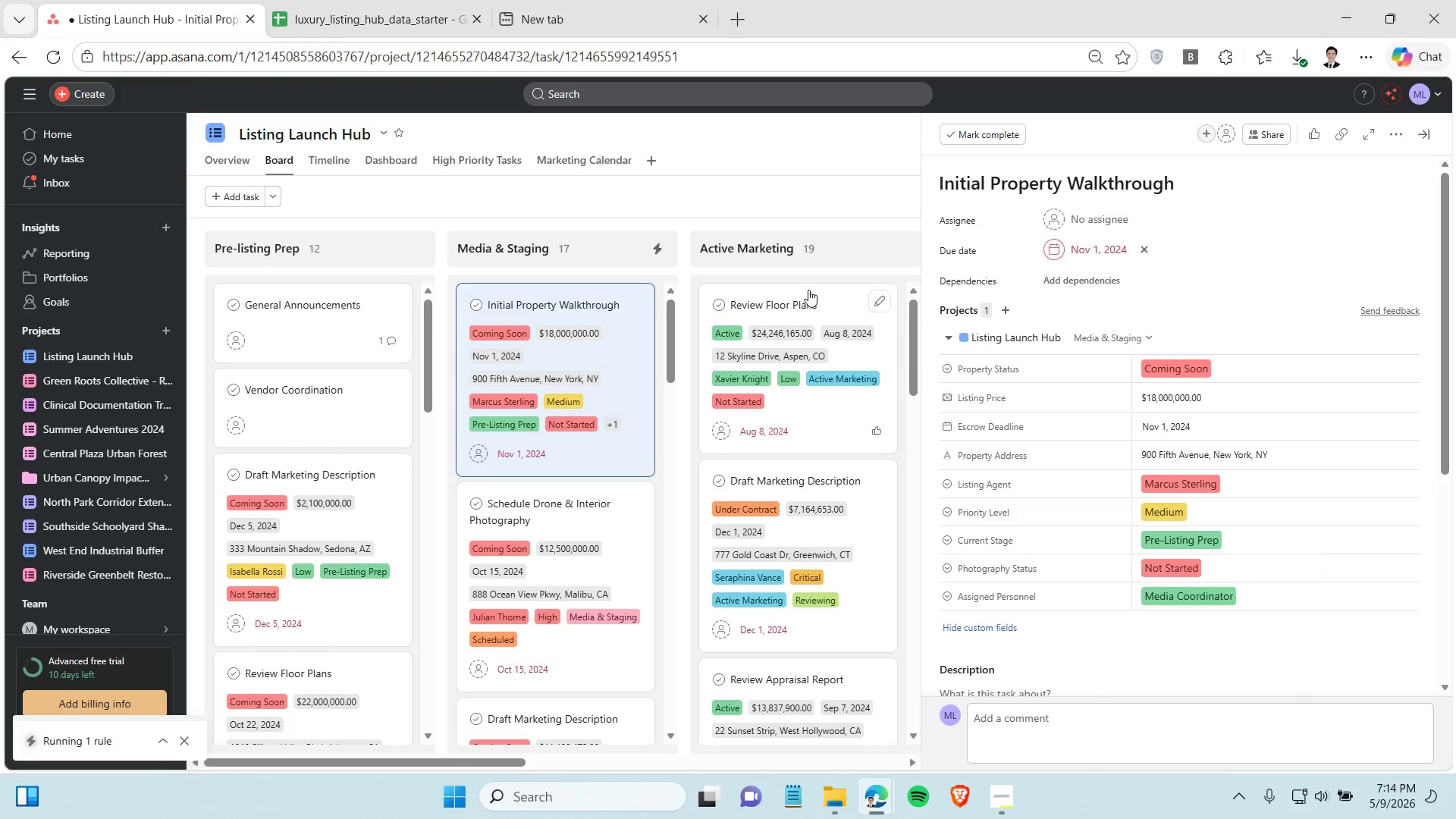 
wait(5.66)
 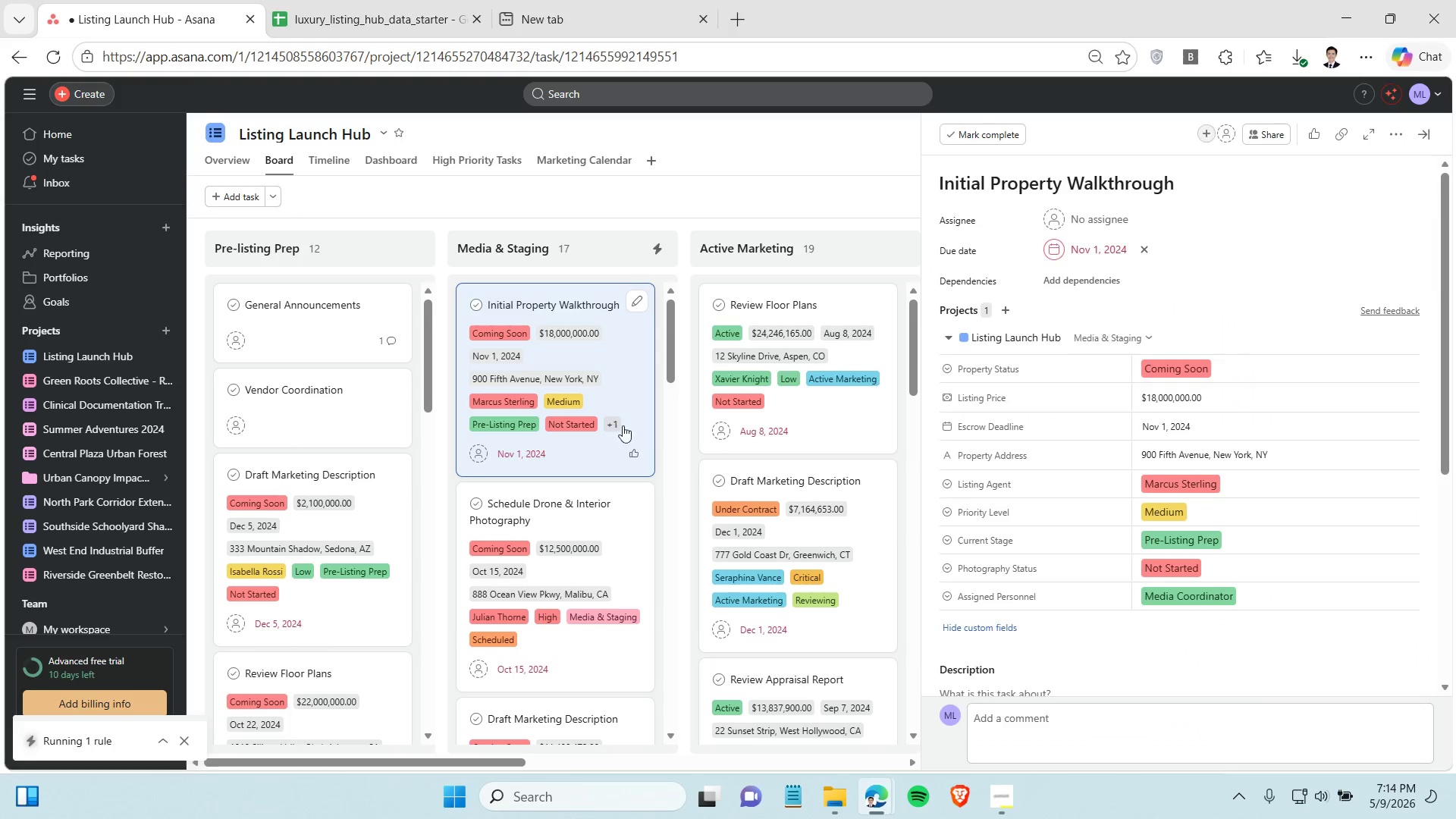 
left_click([819, 193])
 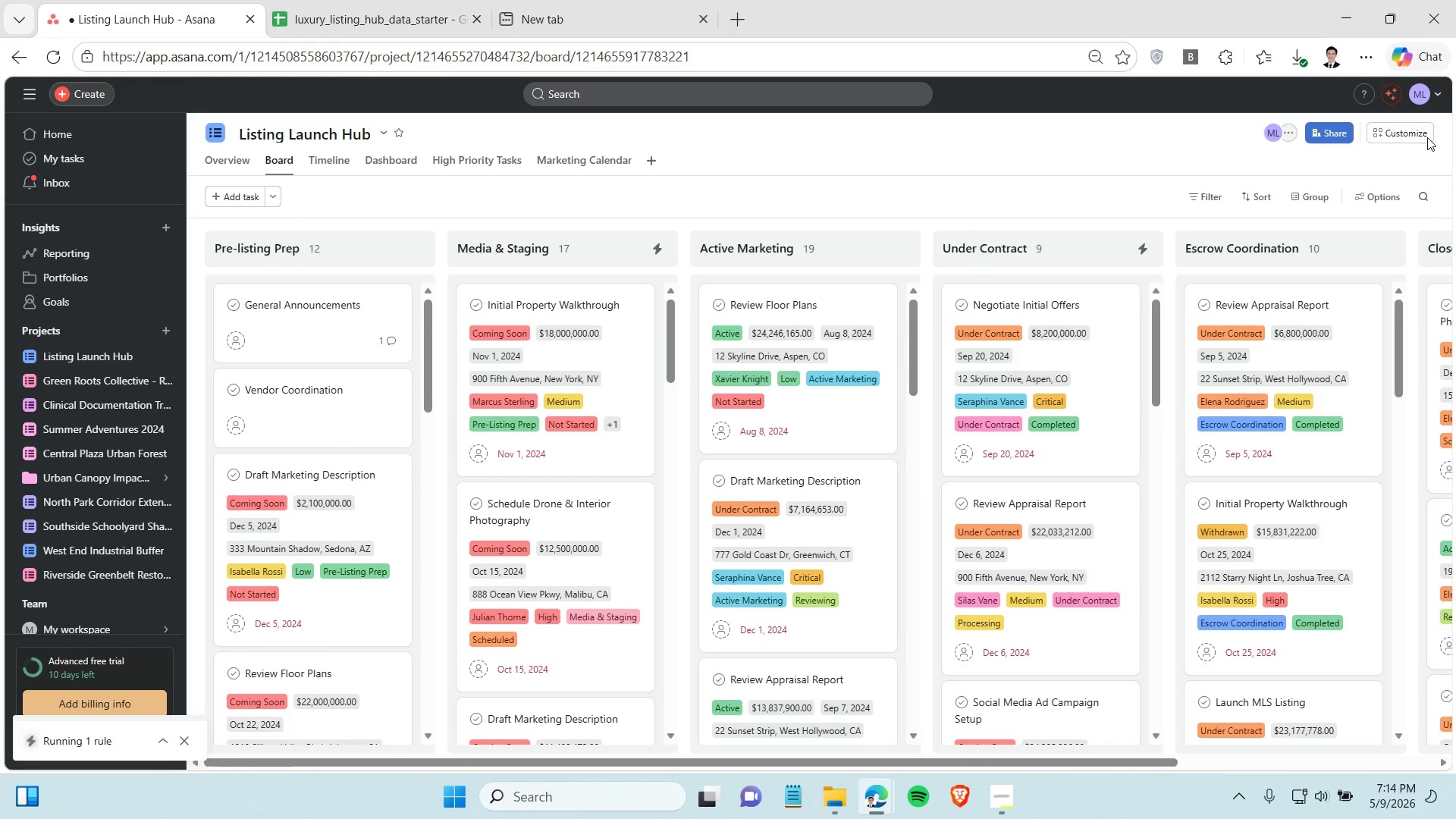 
left_click([1427, 136])
 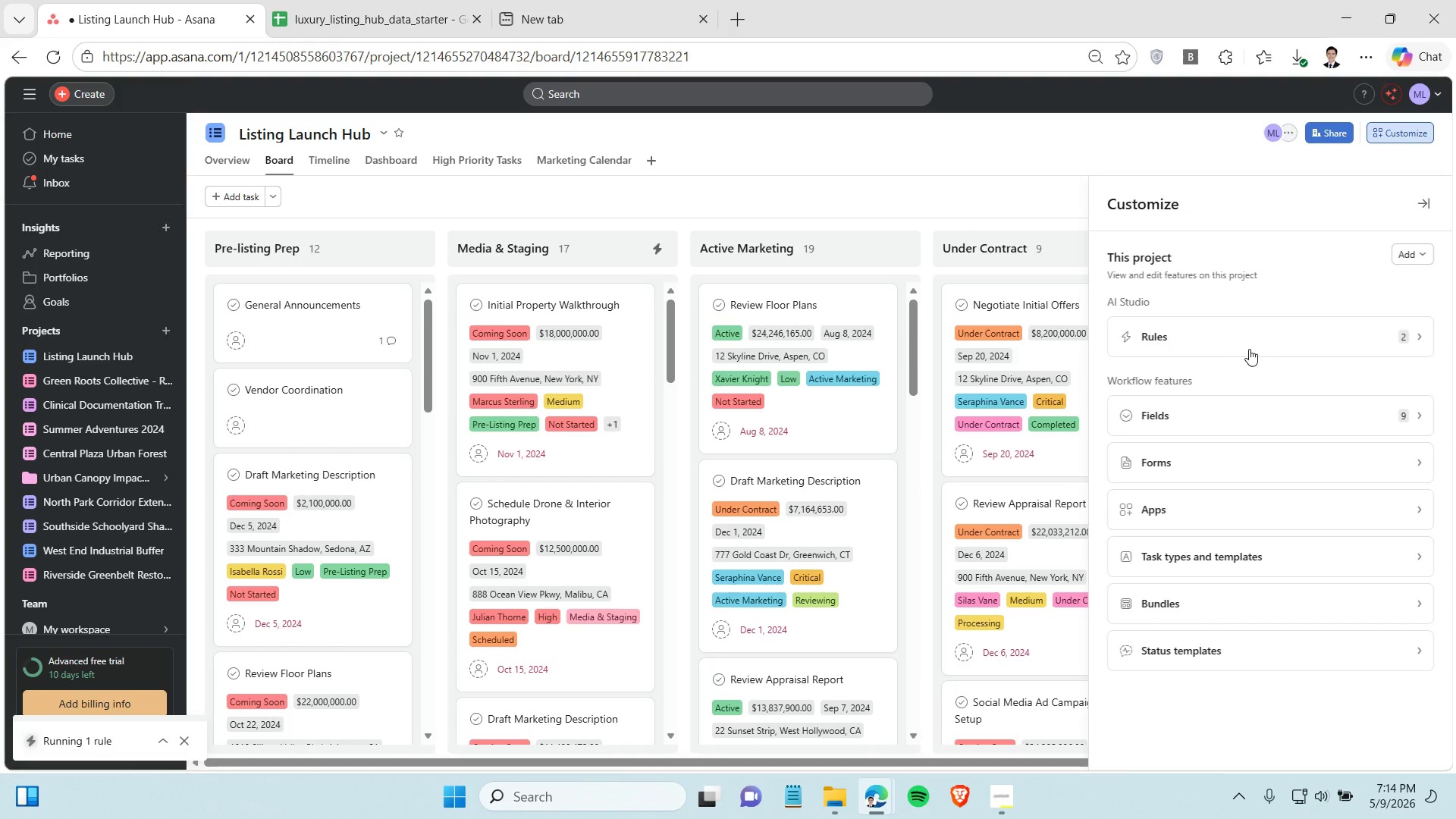 
left_click([1254, 339])
 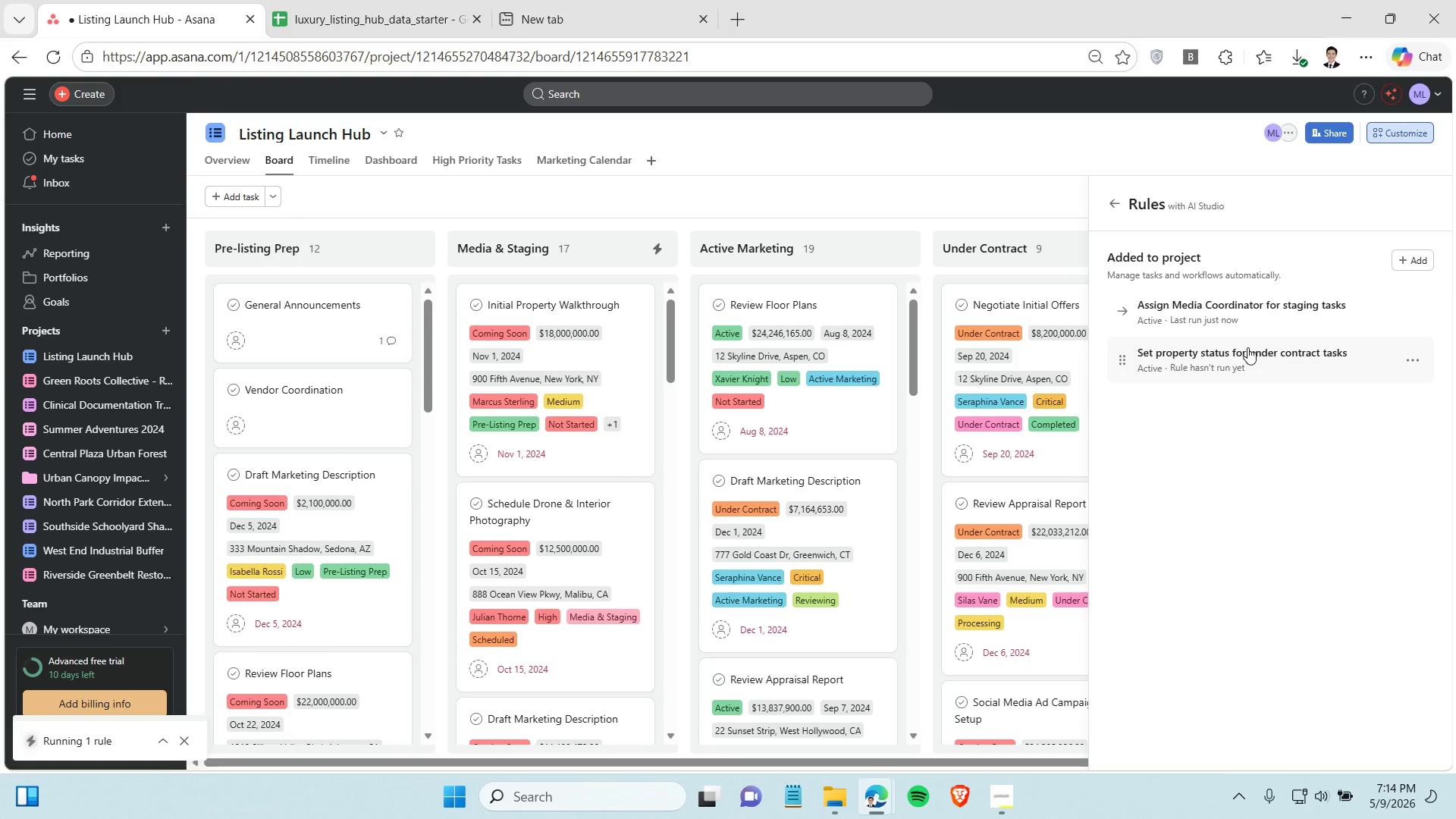 
left_click([1241, 365])
 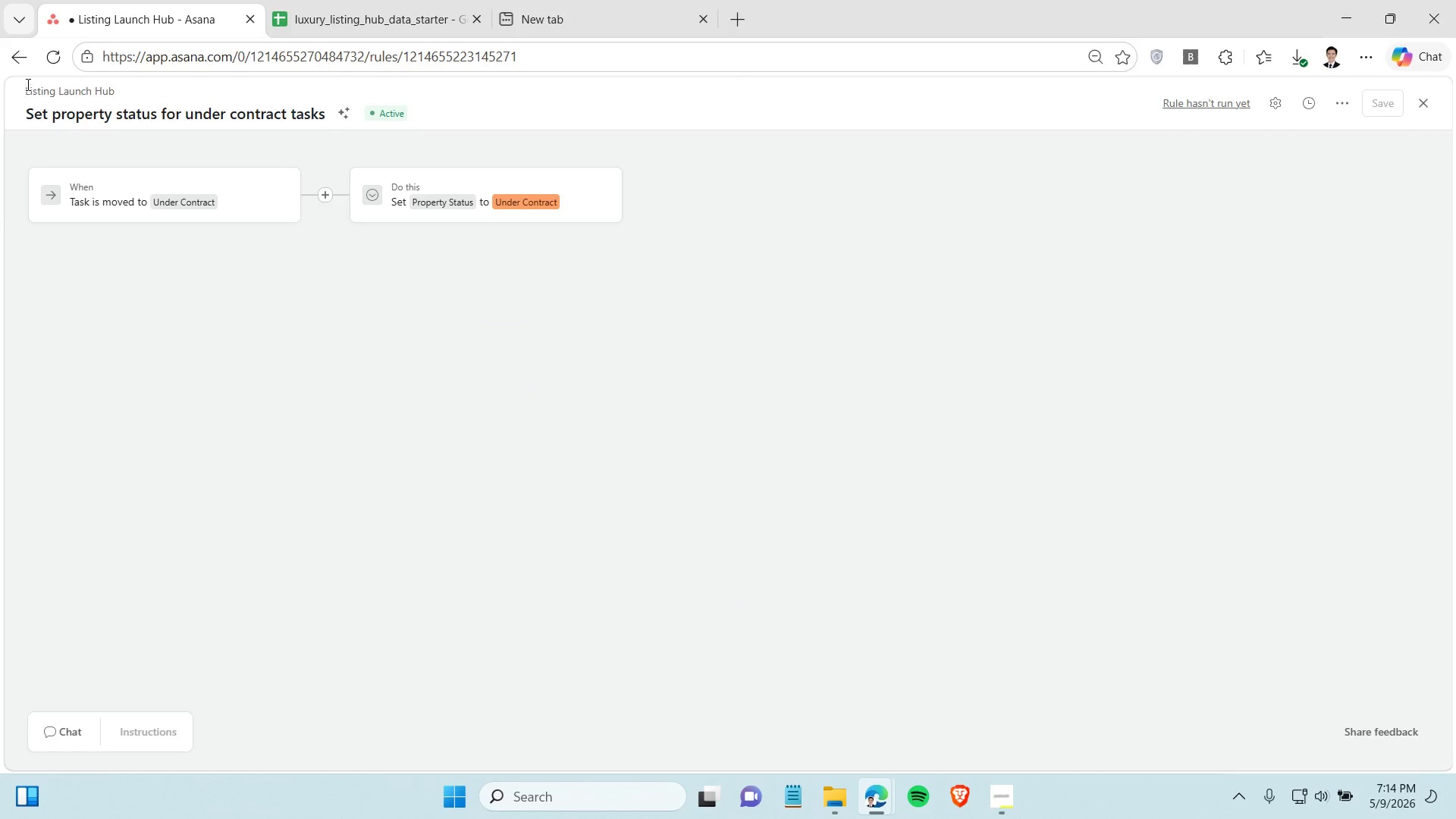 
wait(6.19)
 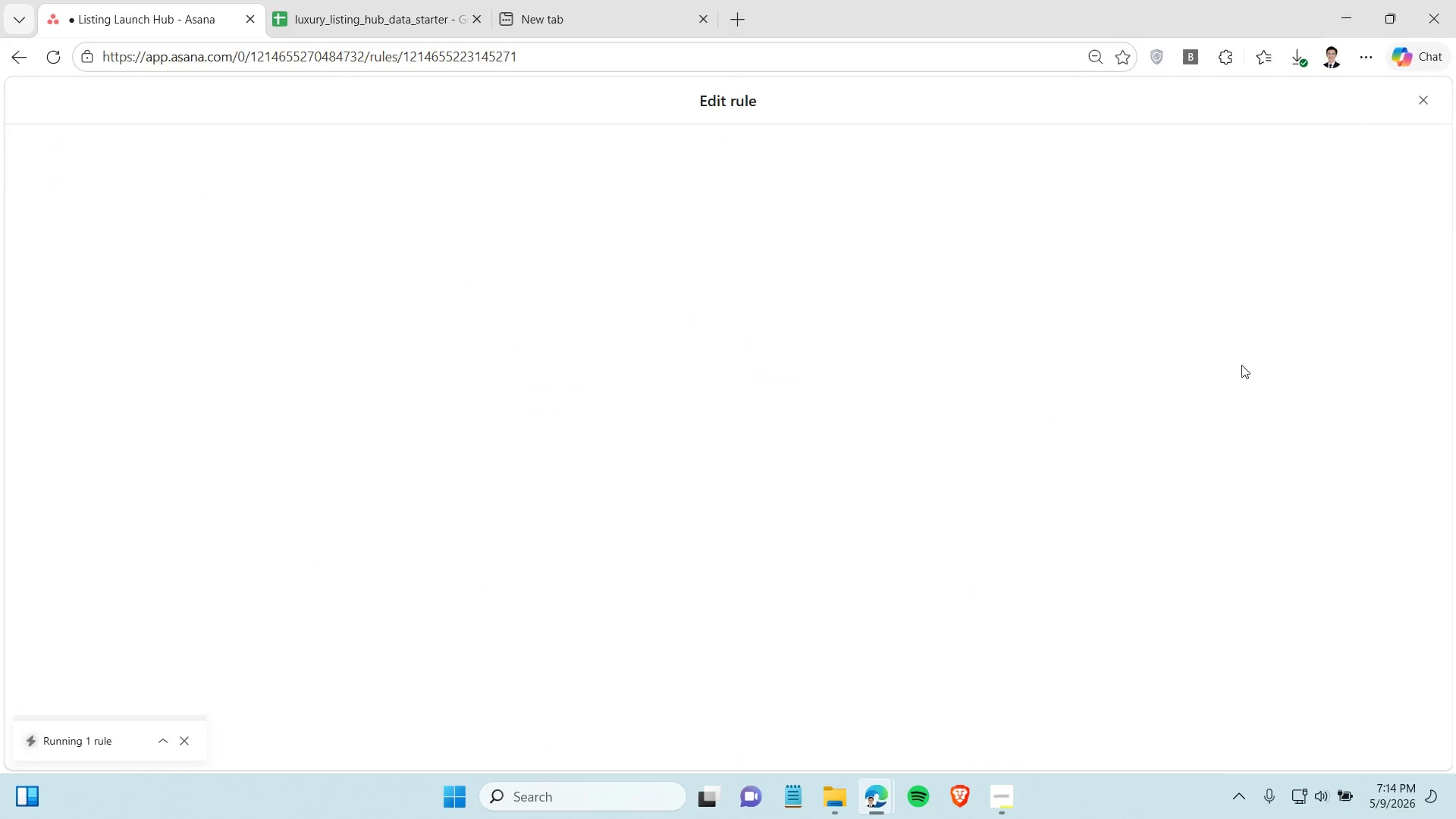 
left_click([17, 60])
 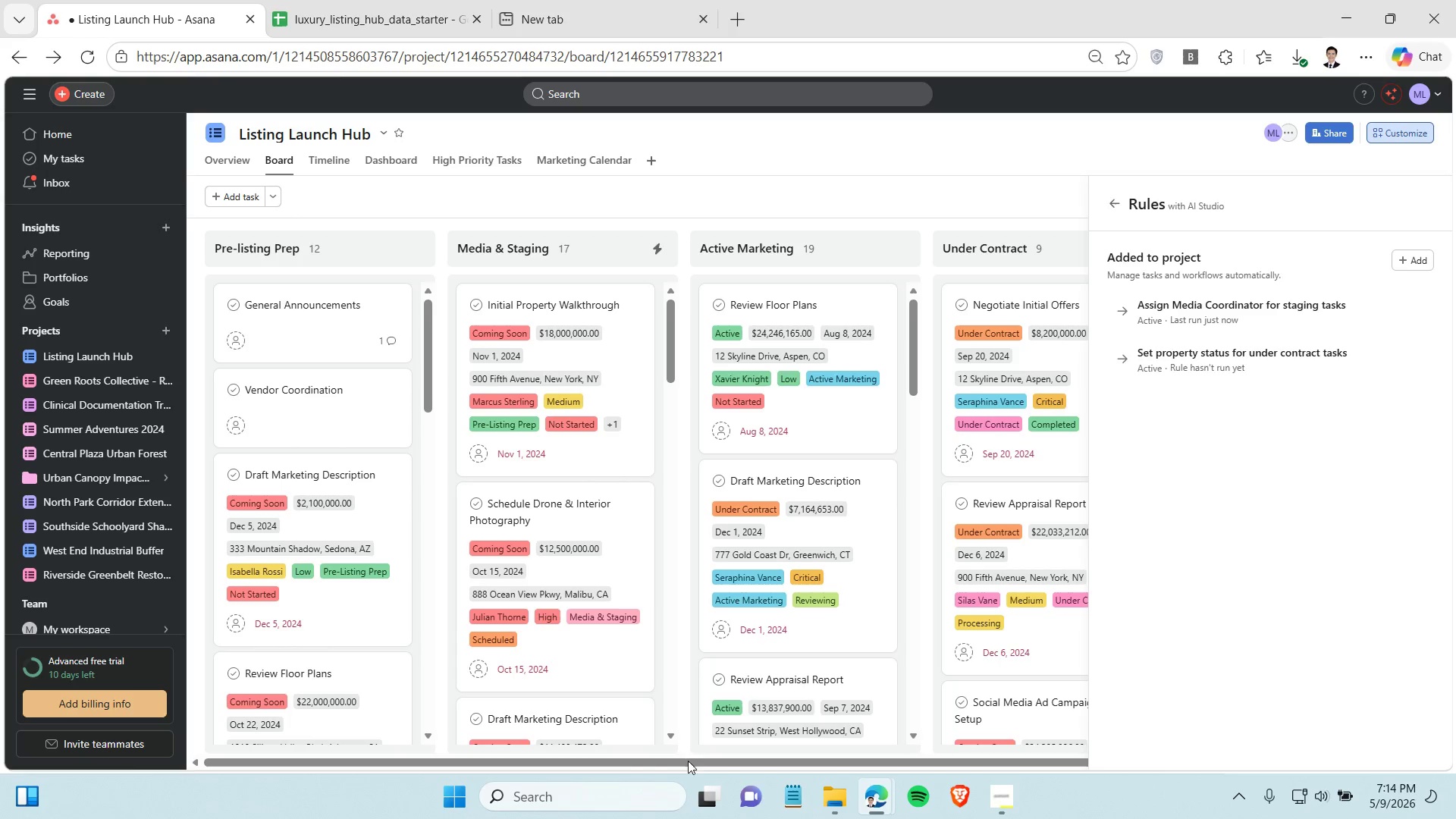 
left_click_drag(start_coordinate=[684, 763], to_coordinate=[705, 766])
 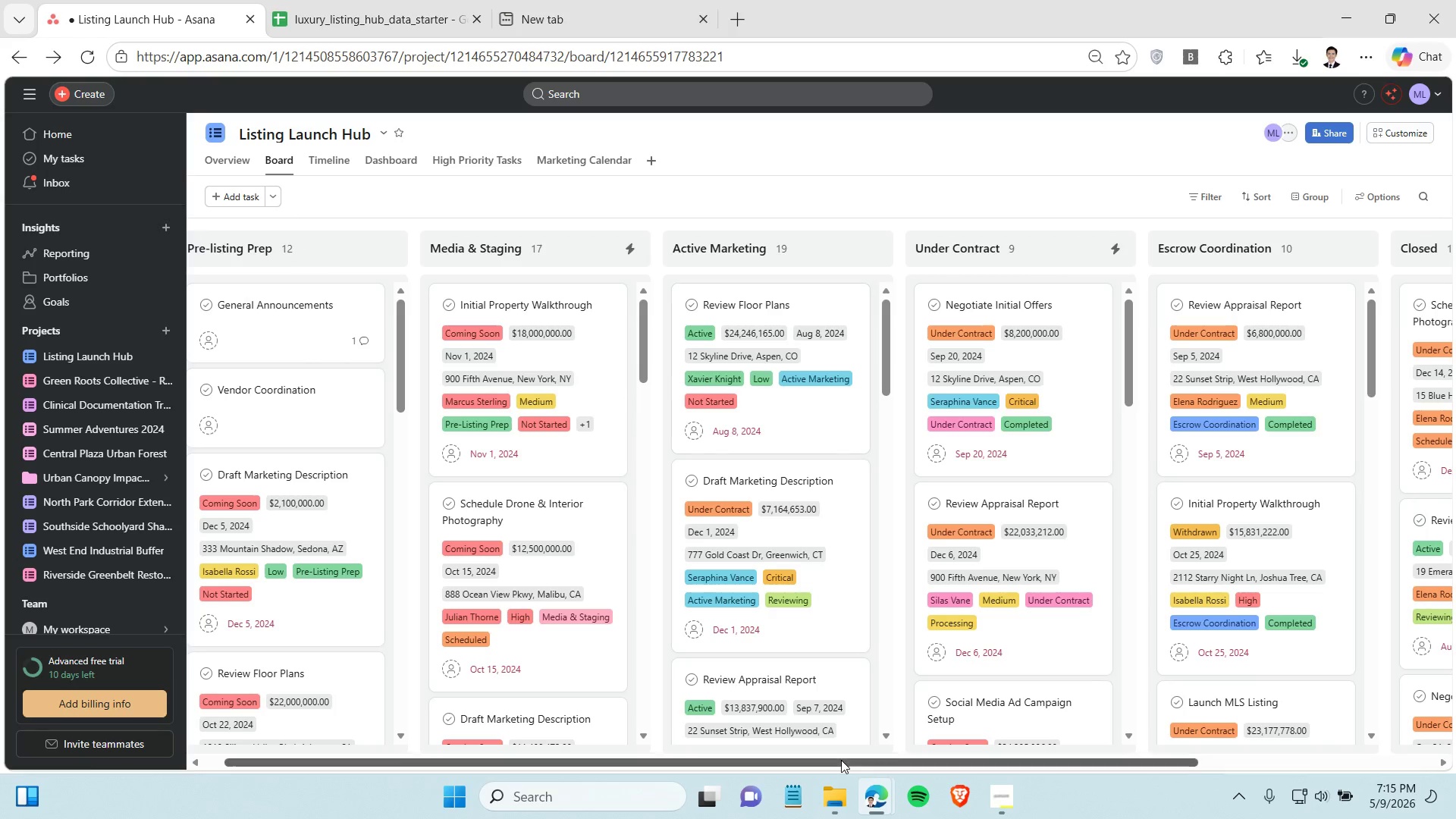 
left_click_drag(start_coordinate=[841, 761], to_coordinate=[882, 763])
 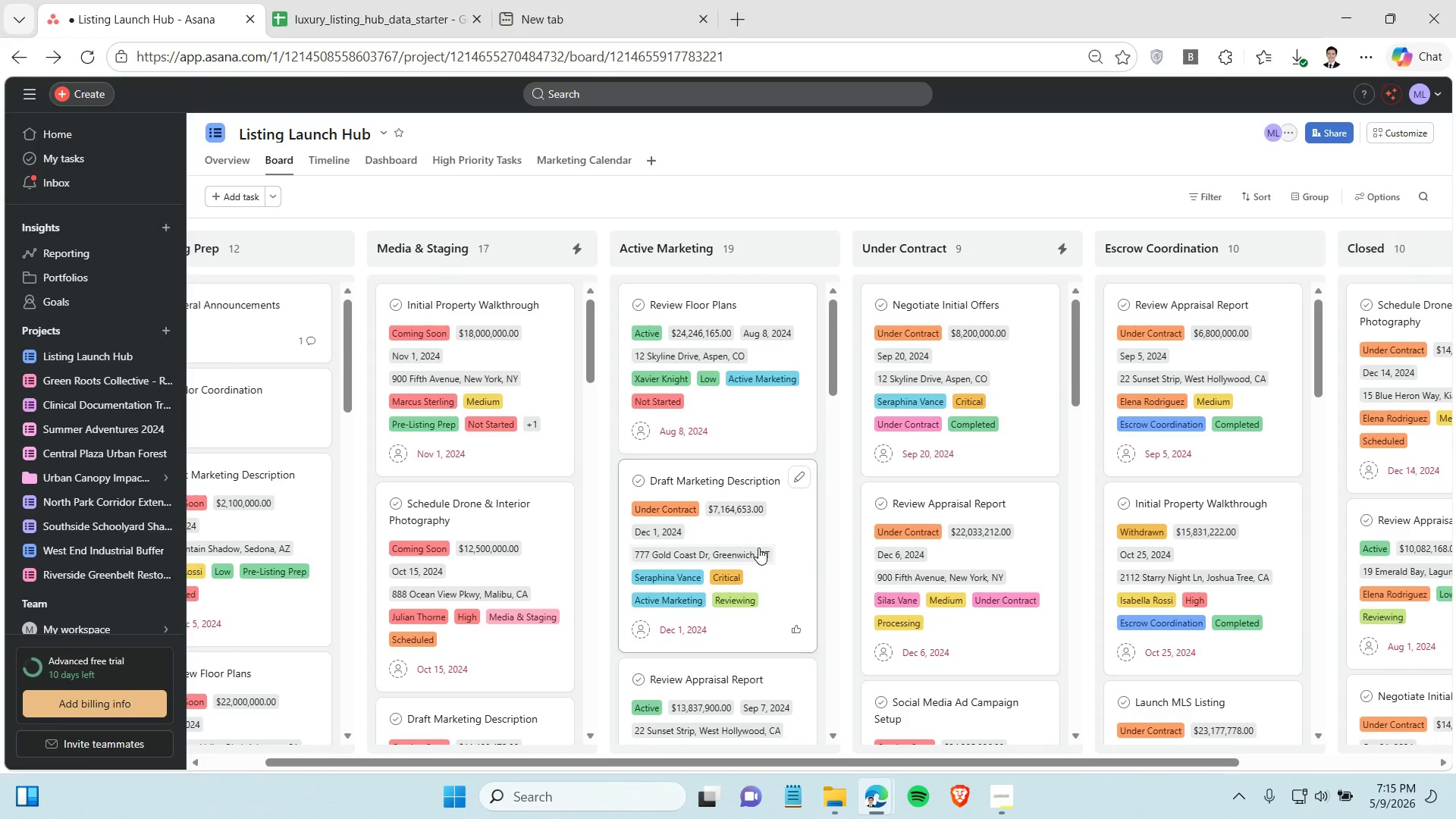 
scroll: coordinate [758, 548], scroll_direction: down, amount: 1.0